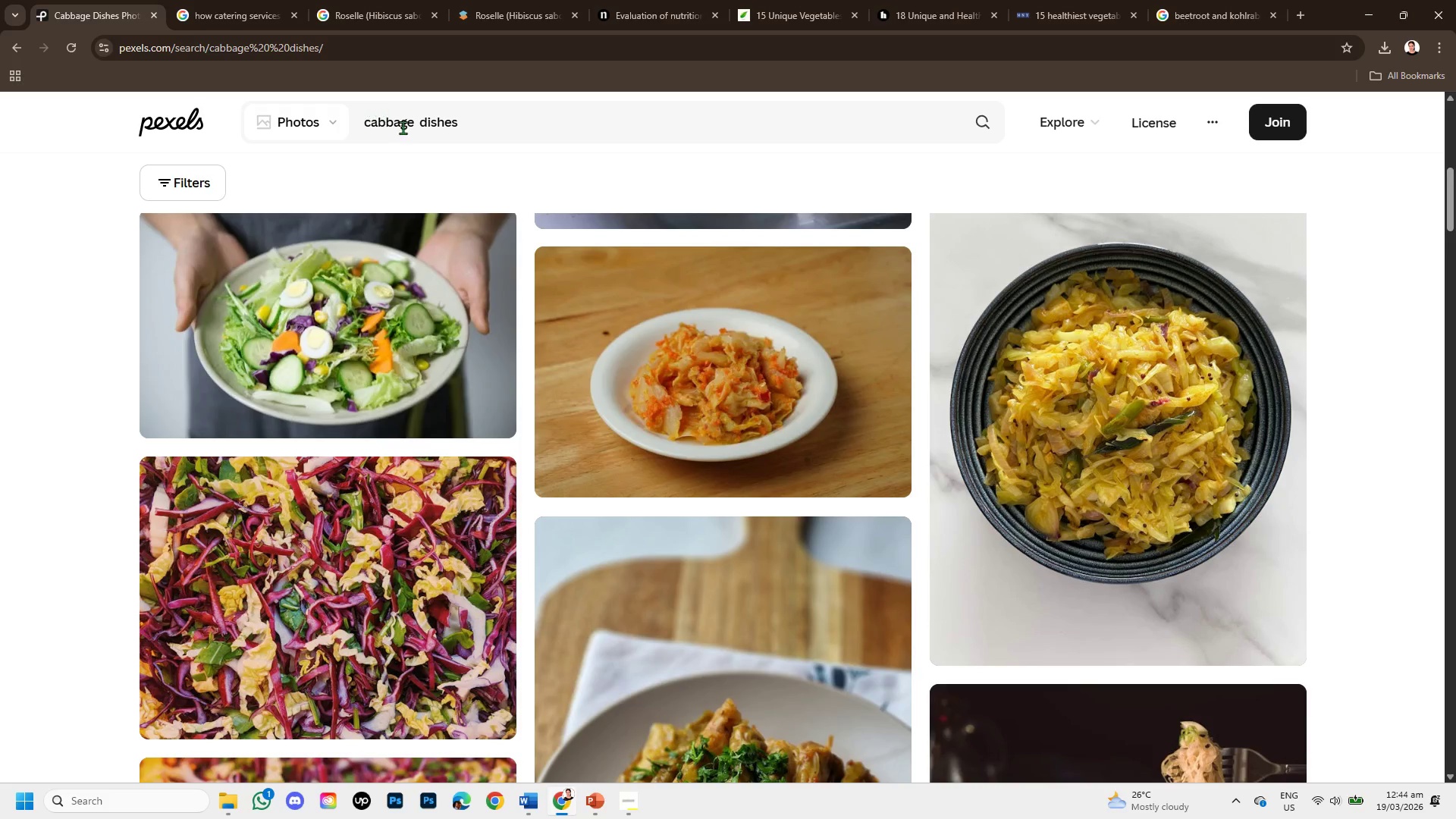 
left_click_drag(start_coordinate=[412, 120], to_coordinate=[371, 121])
 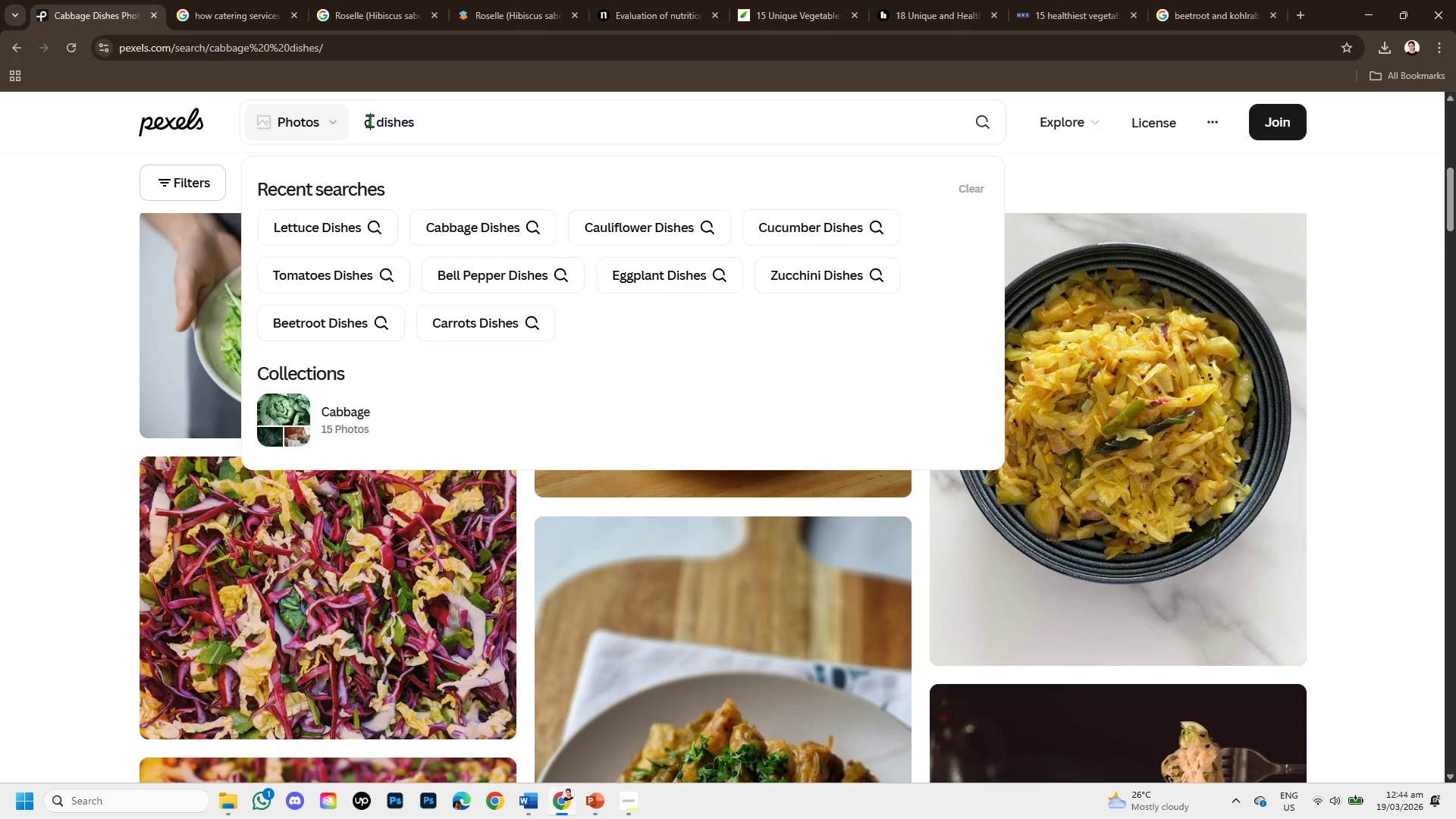 
key(Backspace)
key(Backspace)
type(aragula)
 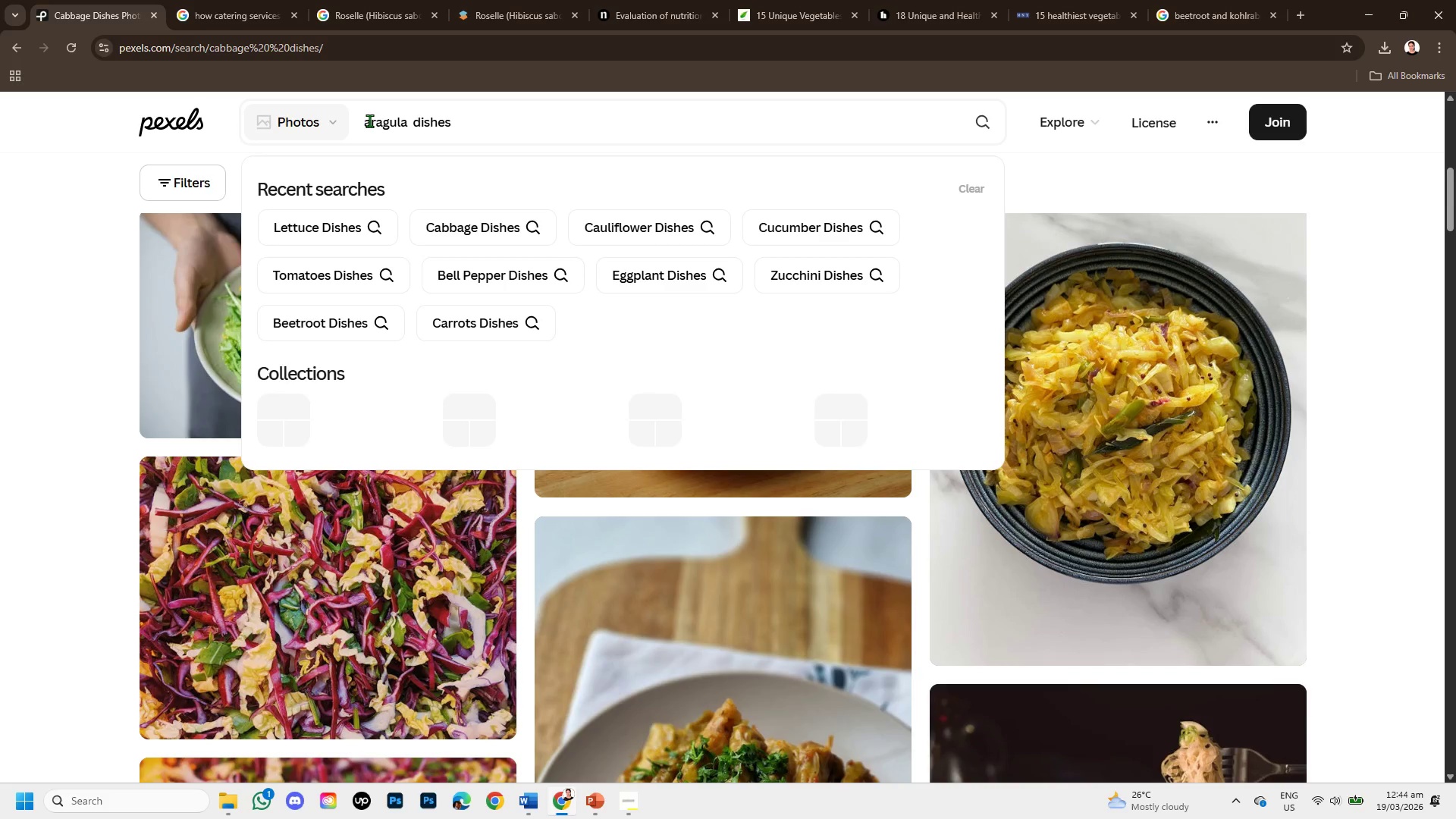 
key(Enter)
 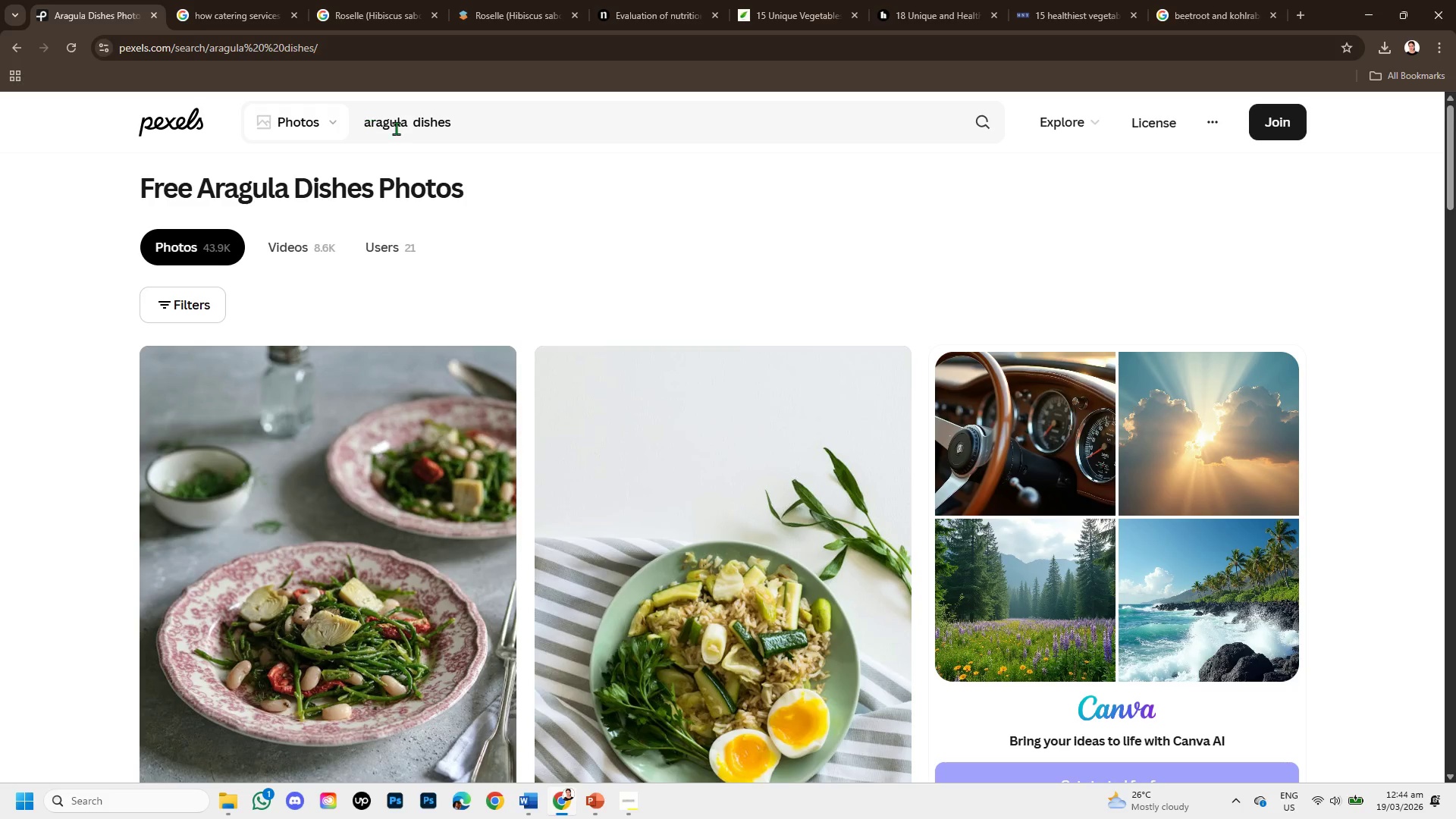 
left_click([297, 391])
 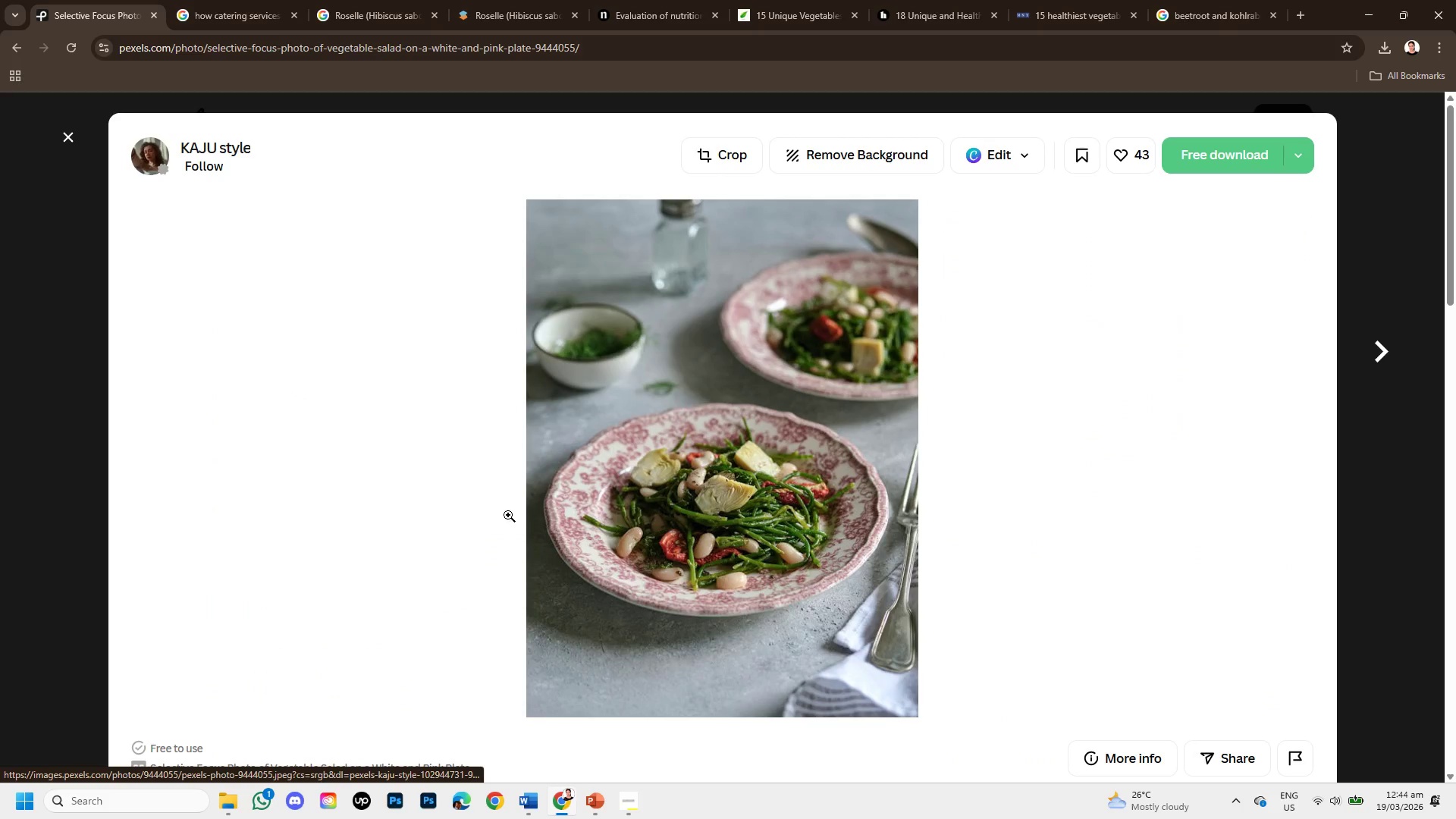 
scroll: coordinate [583, 528], scroll_direction: down, amount: 1.0
 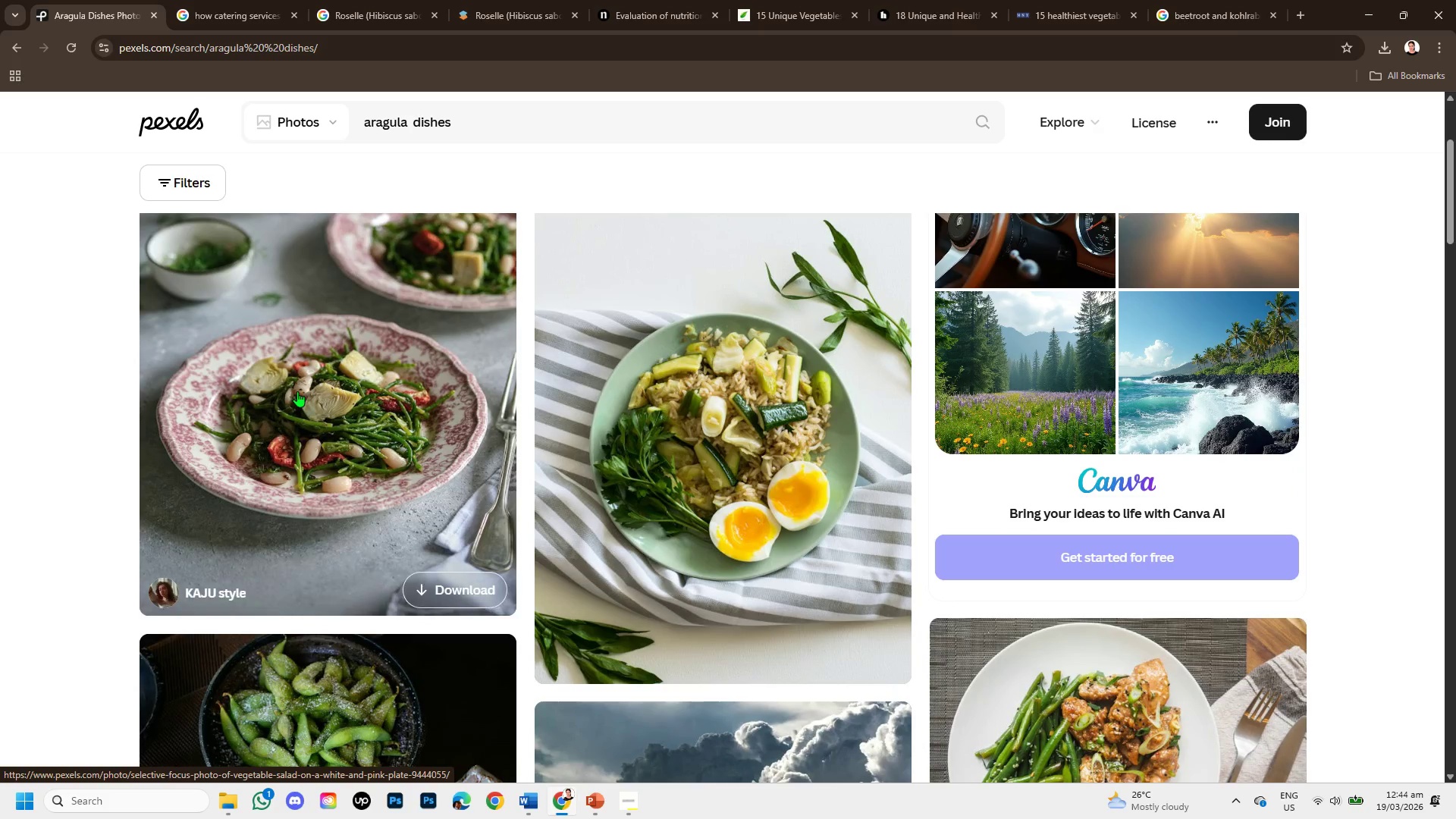 
right_click([665, 516])
 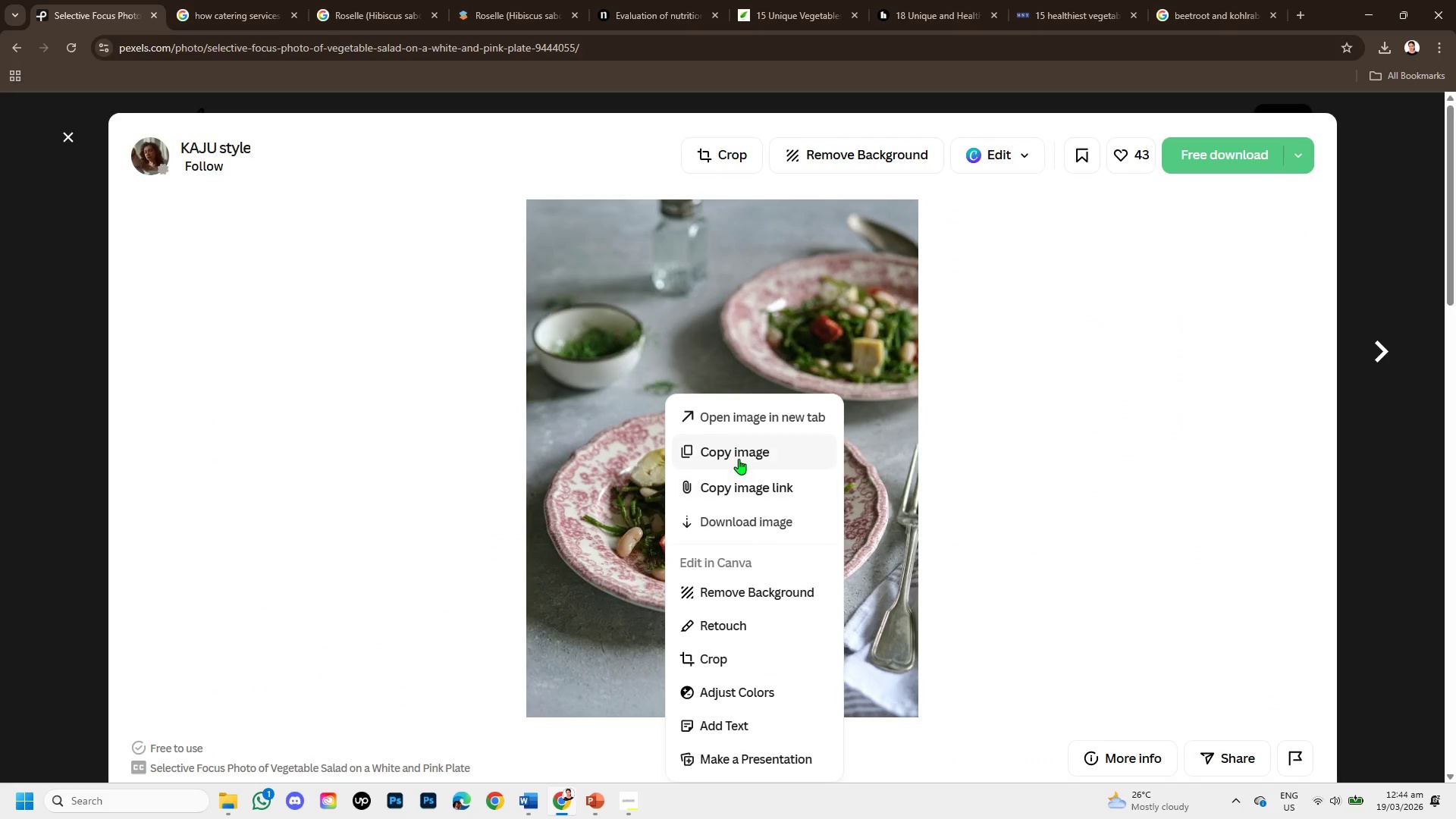 
left_click([739, 450])
 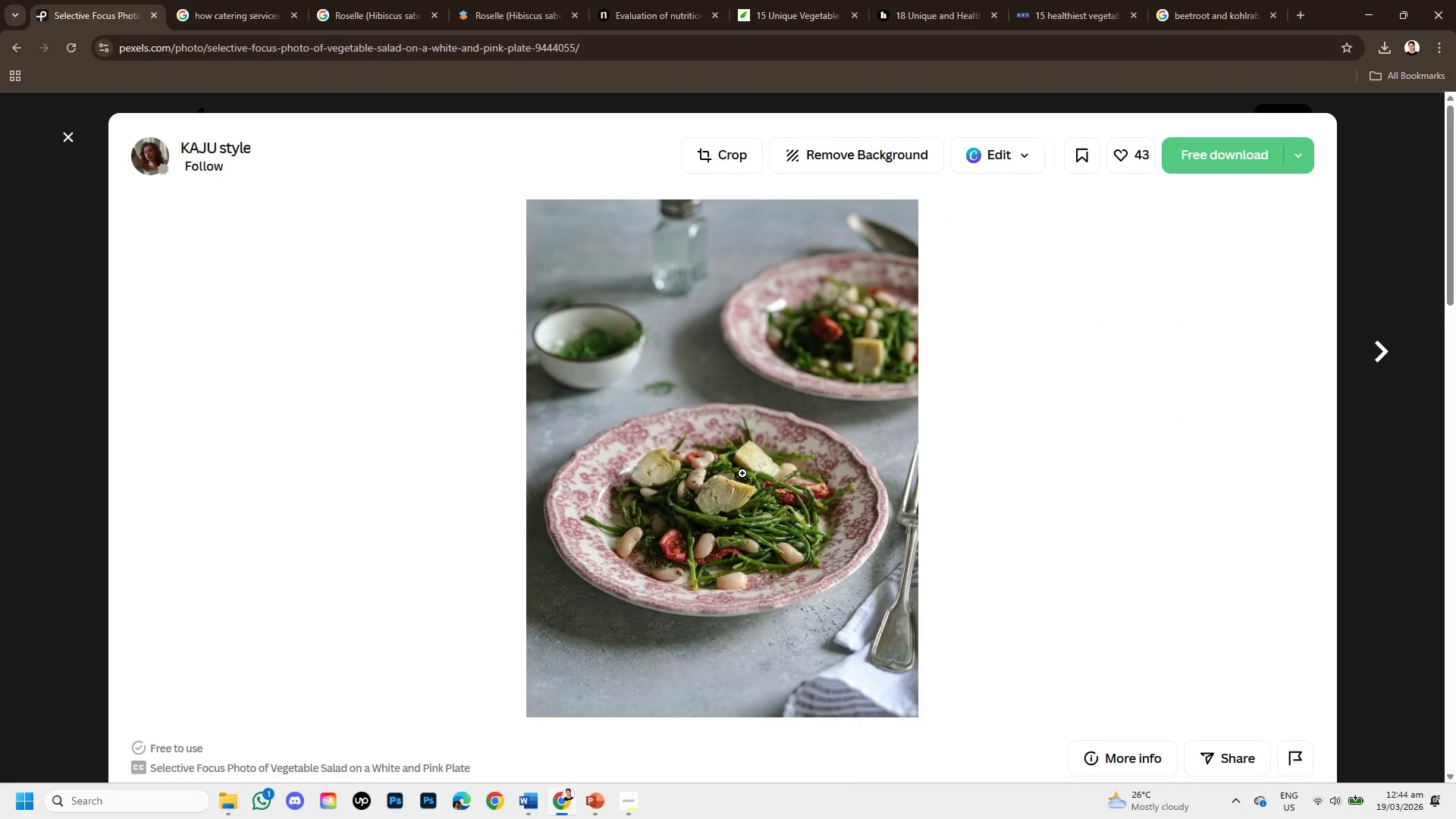 
scroll: coordinate [738, 488], scroll_direction: down, amount: 6.0
 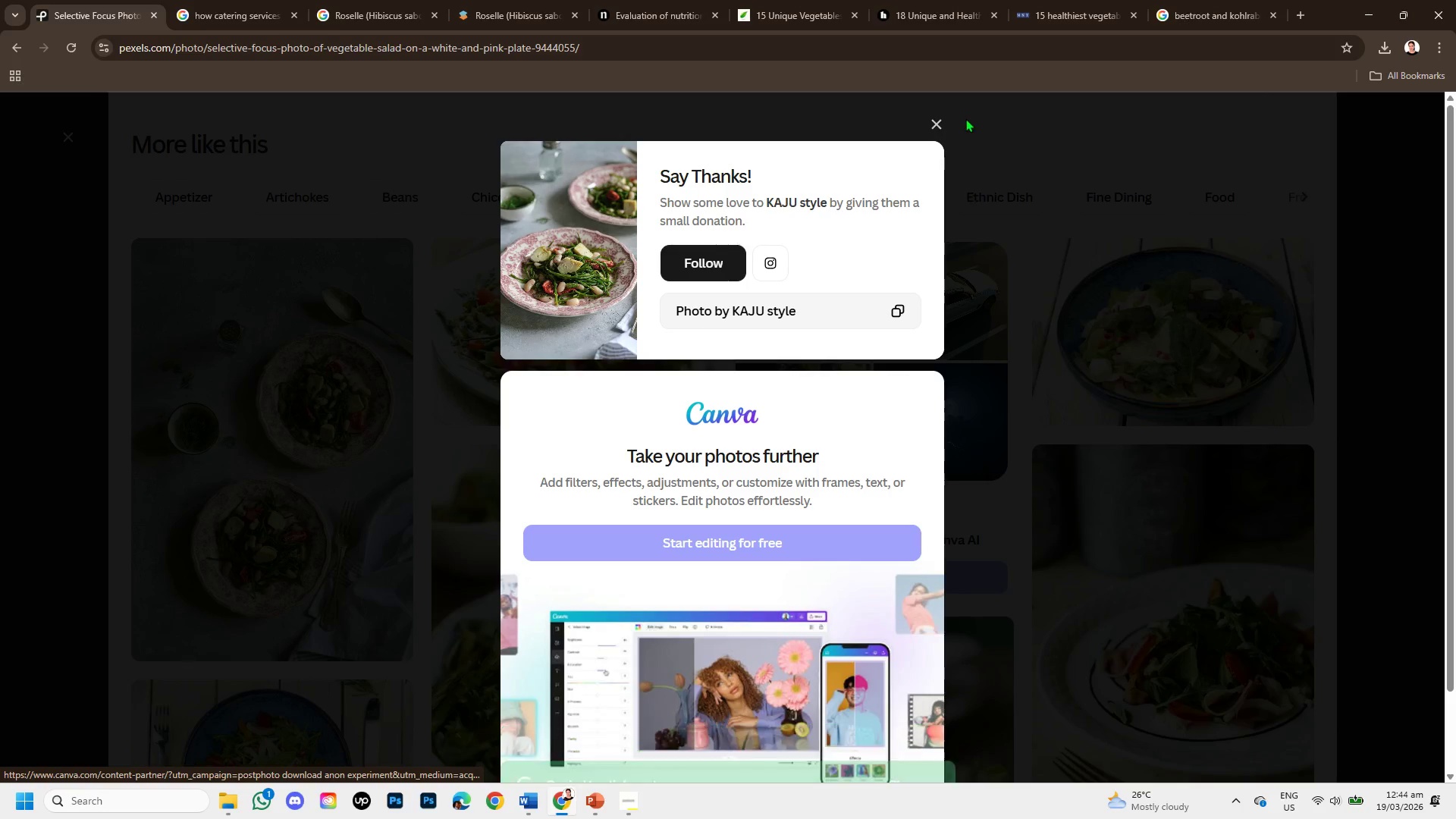 
left_click([940, 121])
 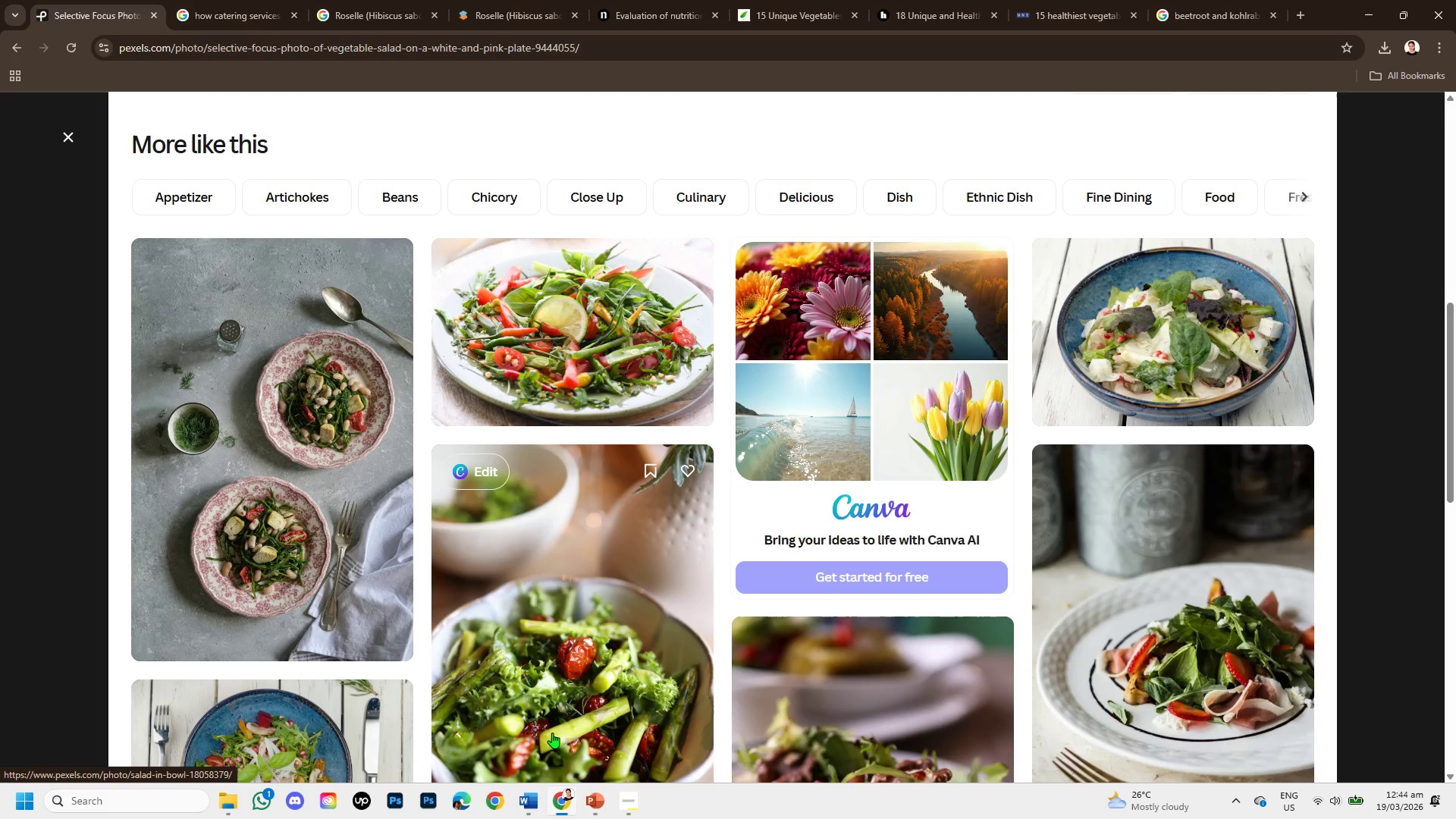 
left_click([595, 796])
 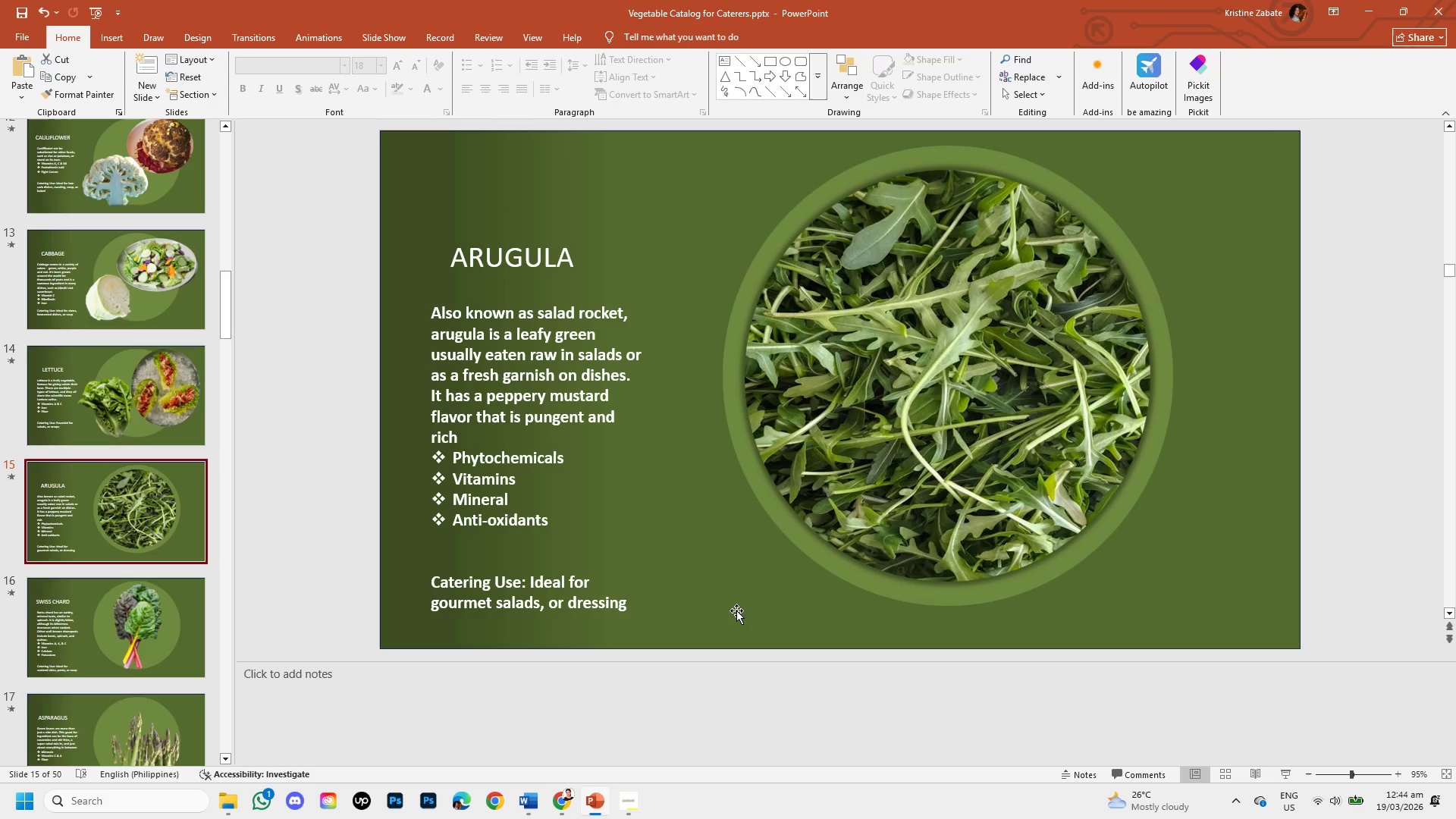 
key(Control+V)
 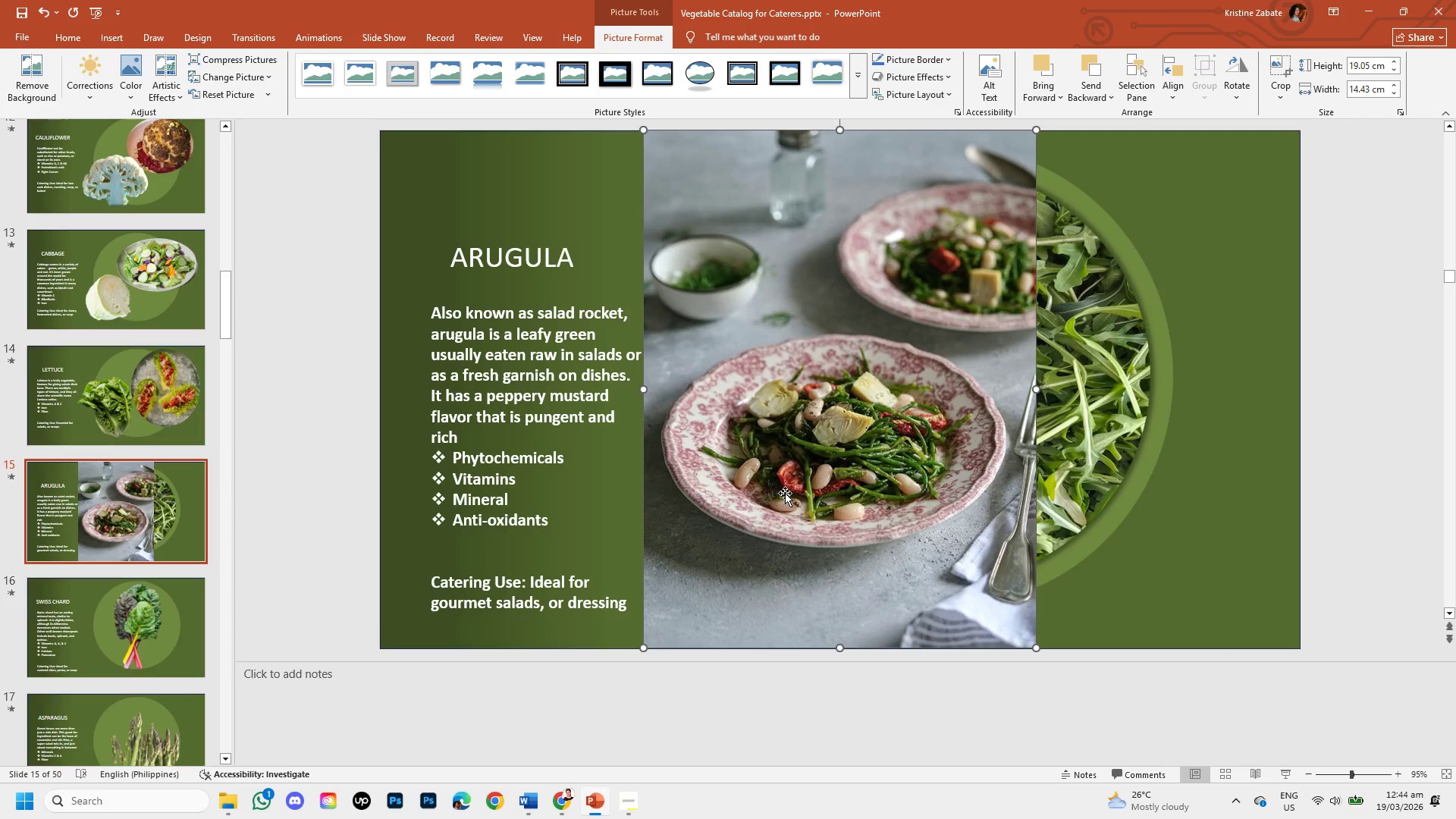 
left_click([785, 493])
 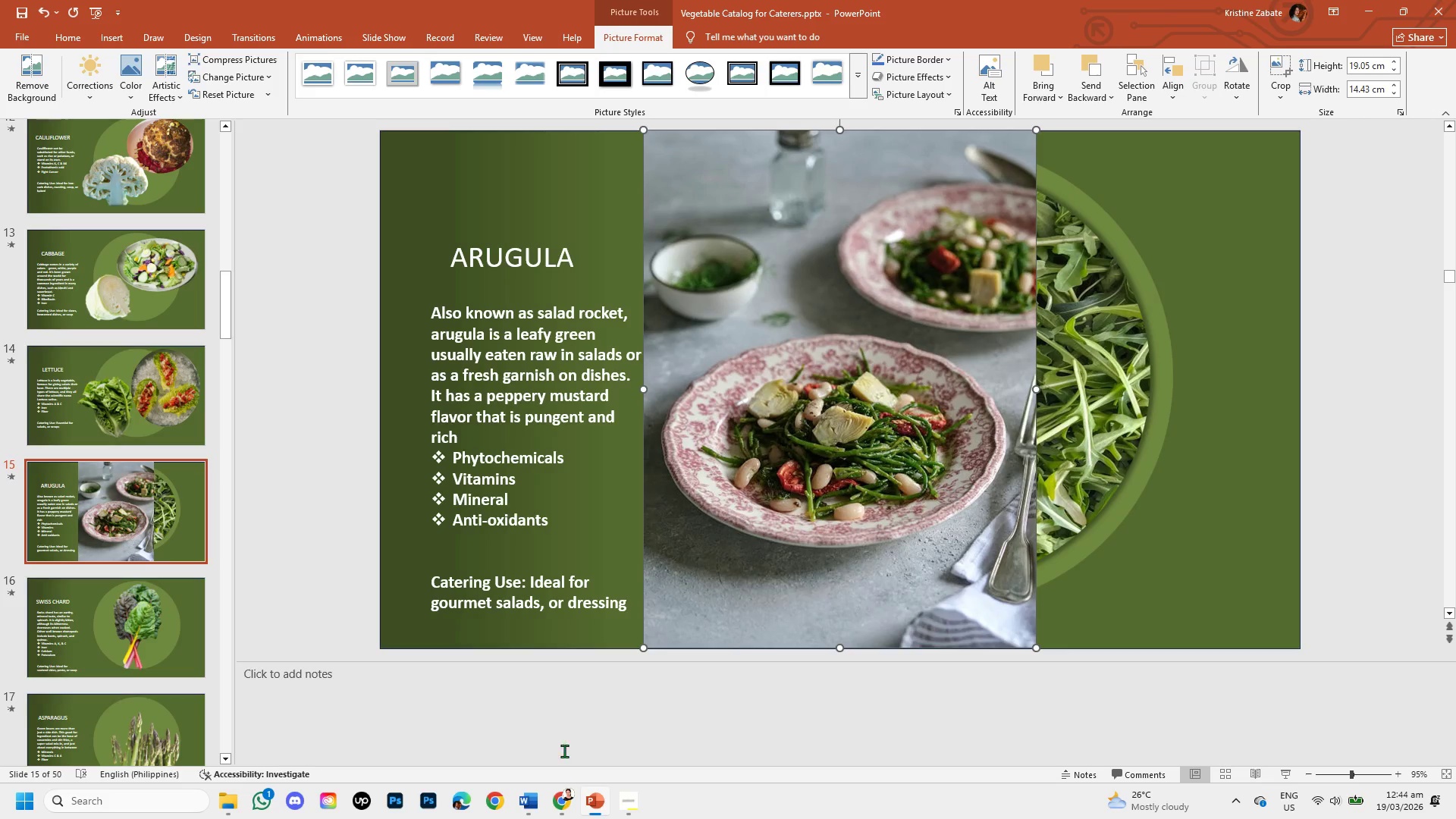 
left_click_drag(start_coordinate=[561, 803], to_coordinate=[554, 804])
 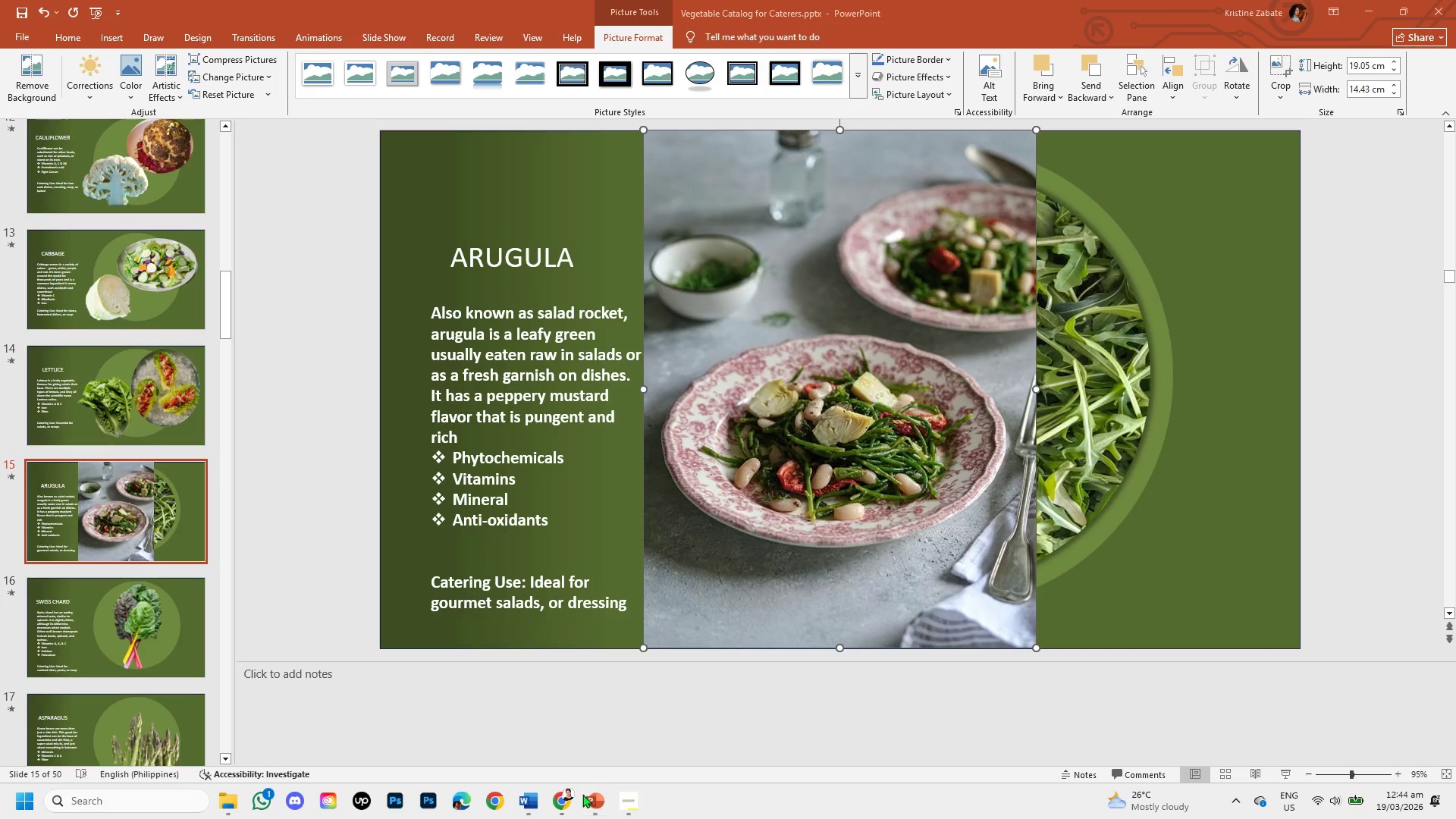 
left_click([585, 807])
 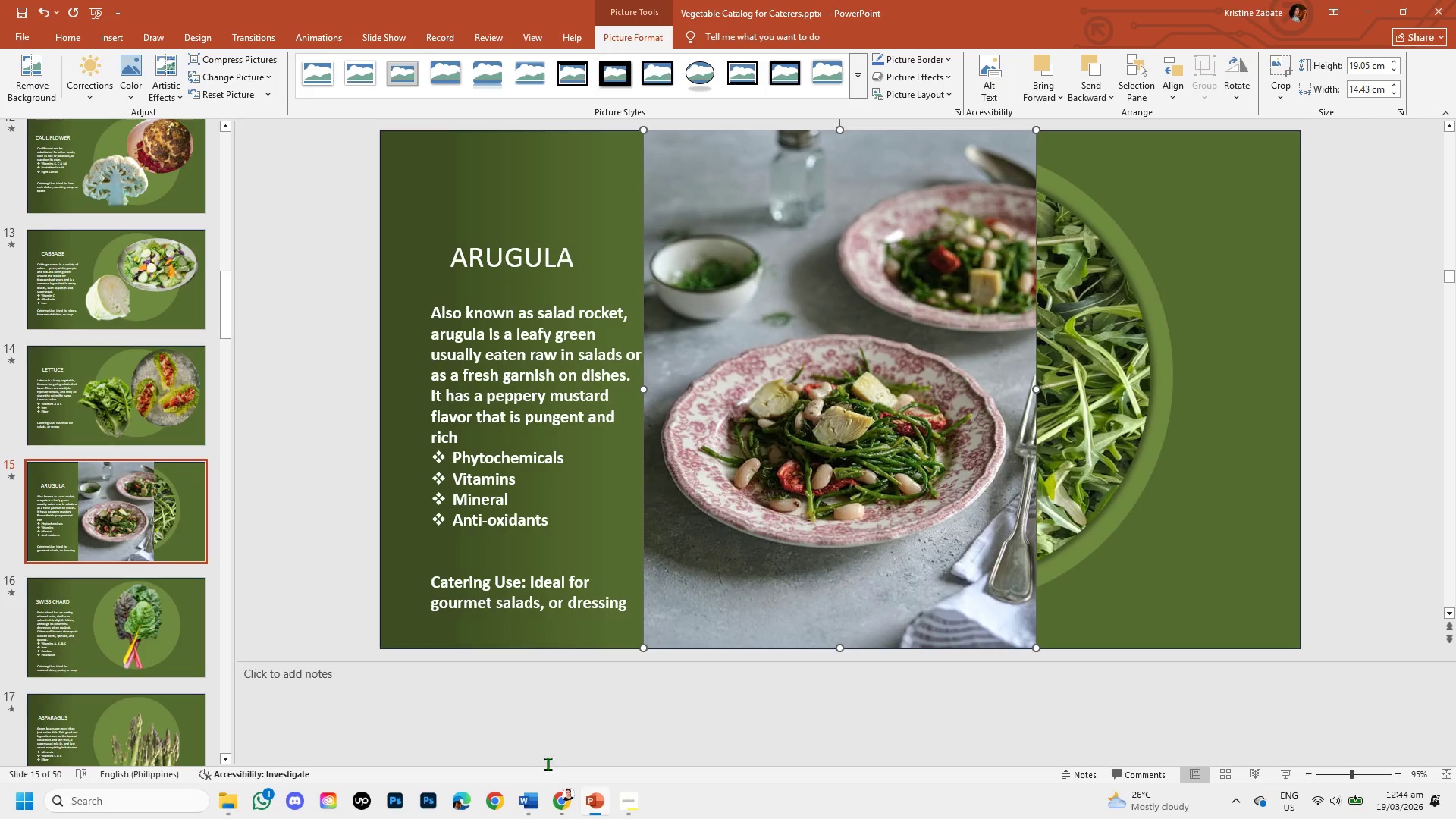 
left_click_drag(start_coordinate=[568, 805], to_coordinate=[562, 805])
 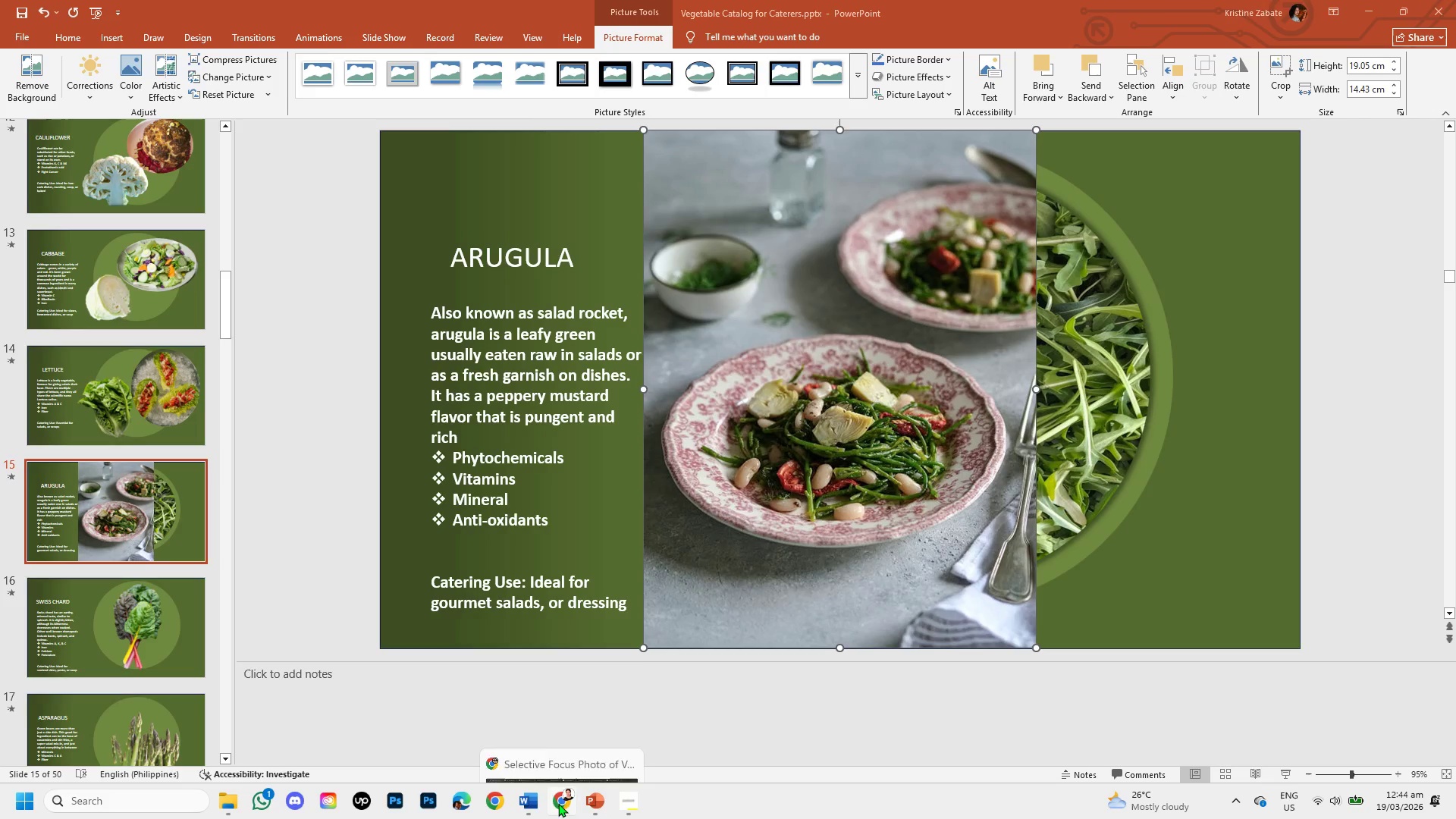 
left_click([565, 812])
 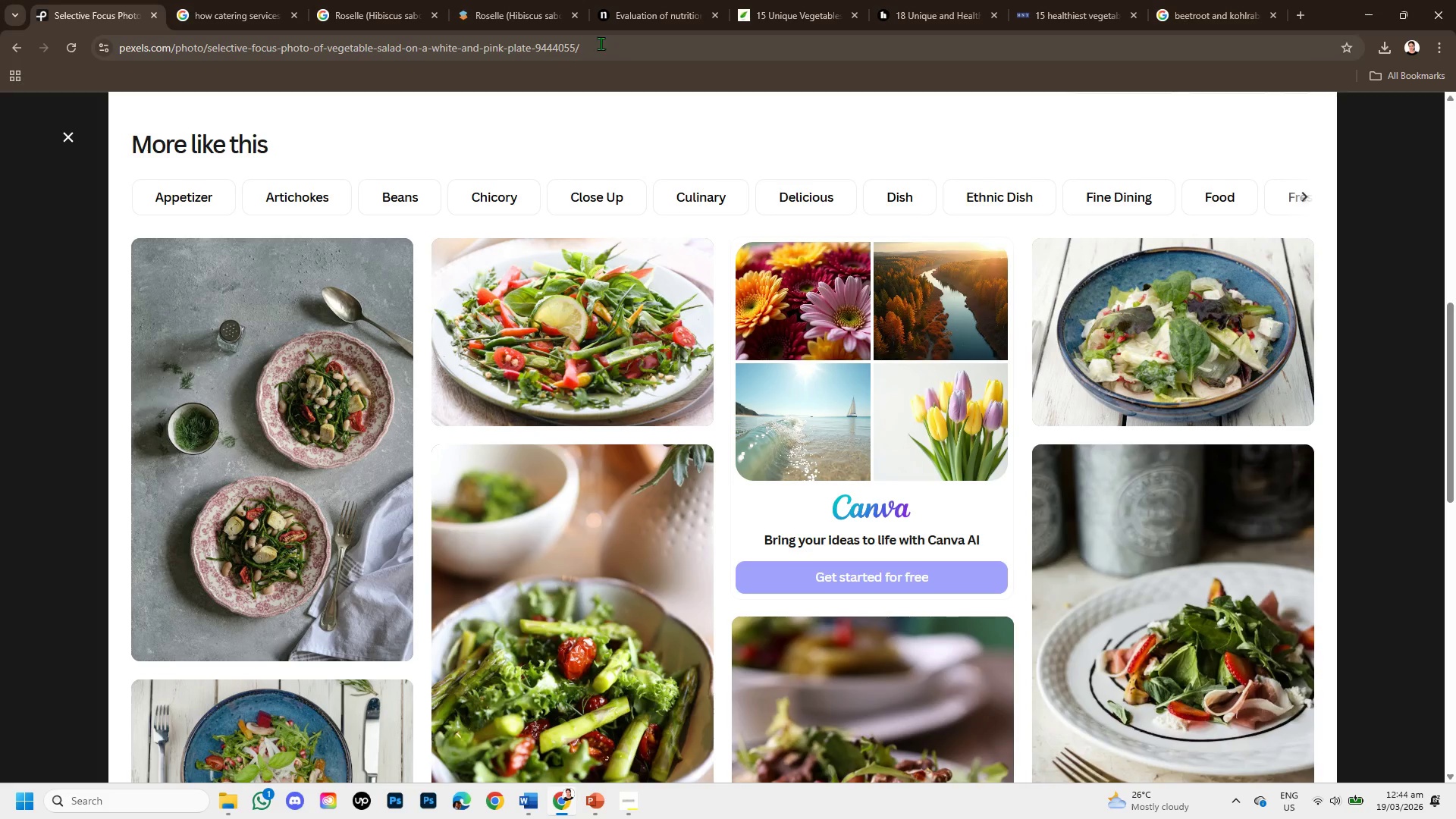 
left_click_drag(start_coordinate=[596, 46], to_coordinate=[106, 39])
 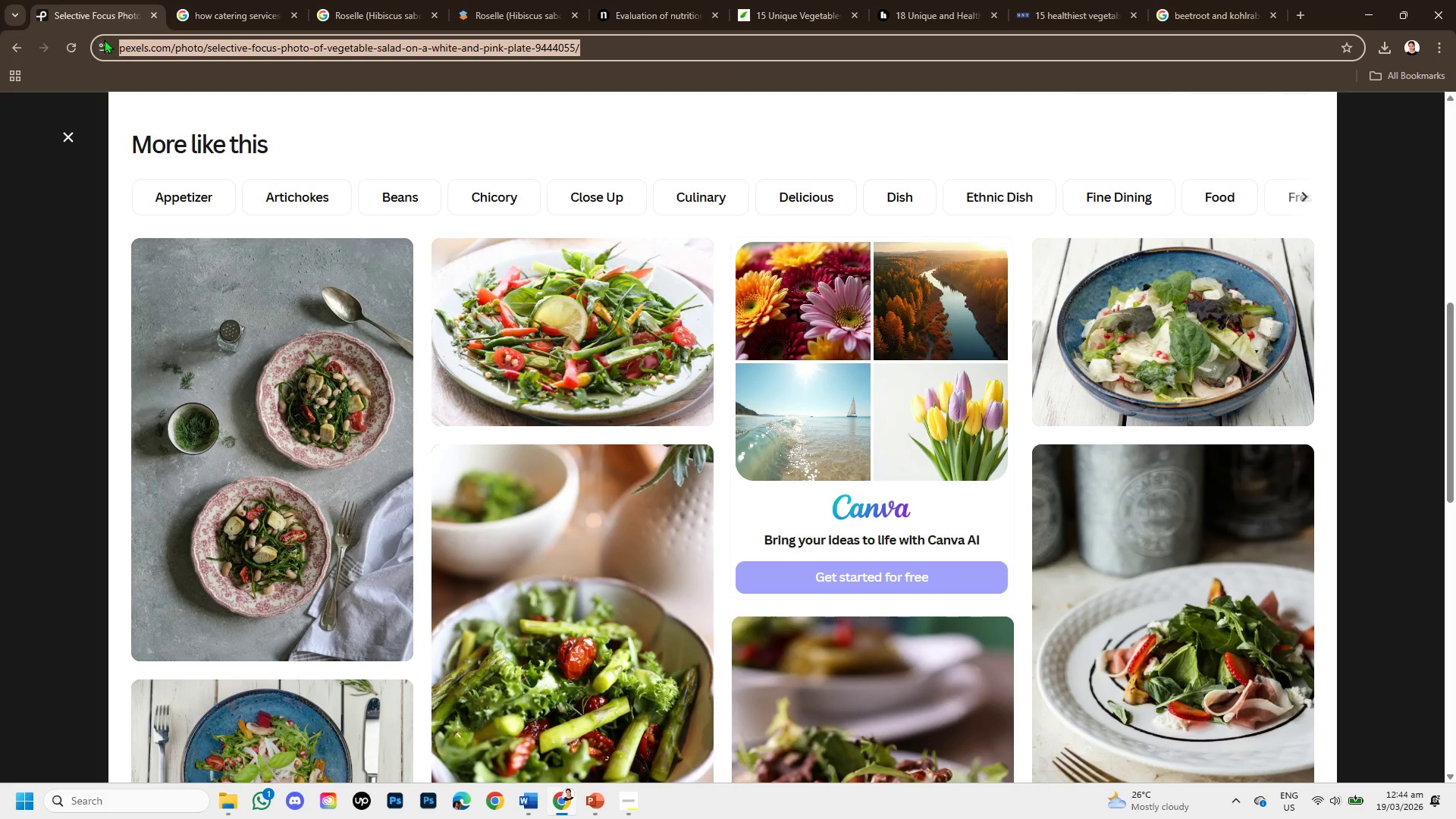 
key(Control+C)
 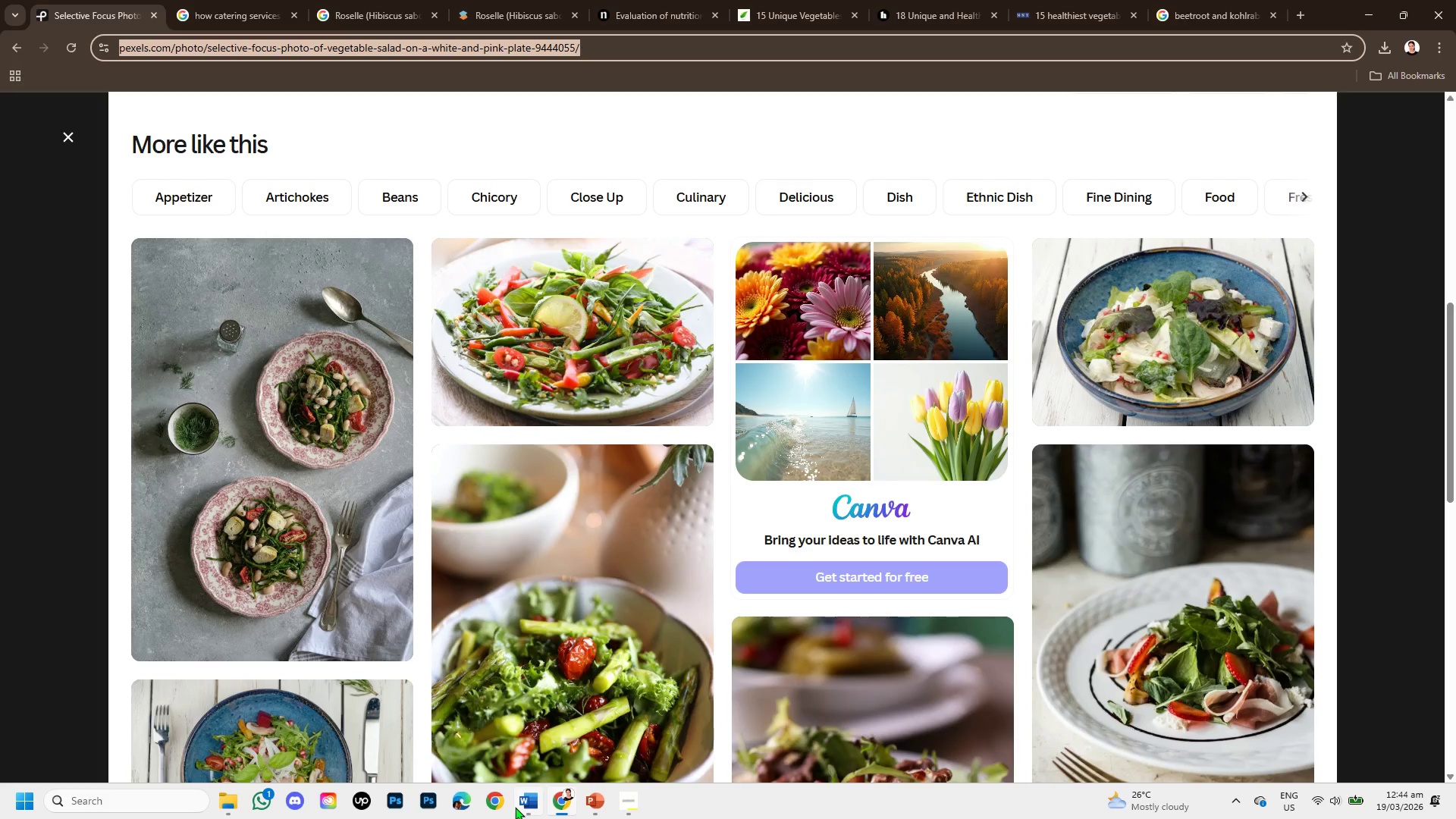 
left_click([515, 807])
 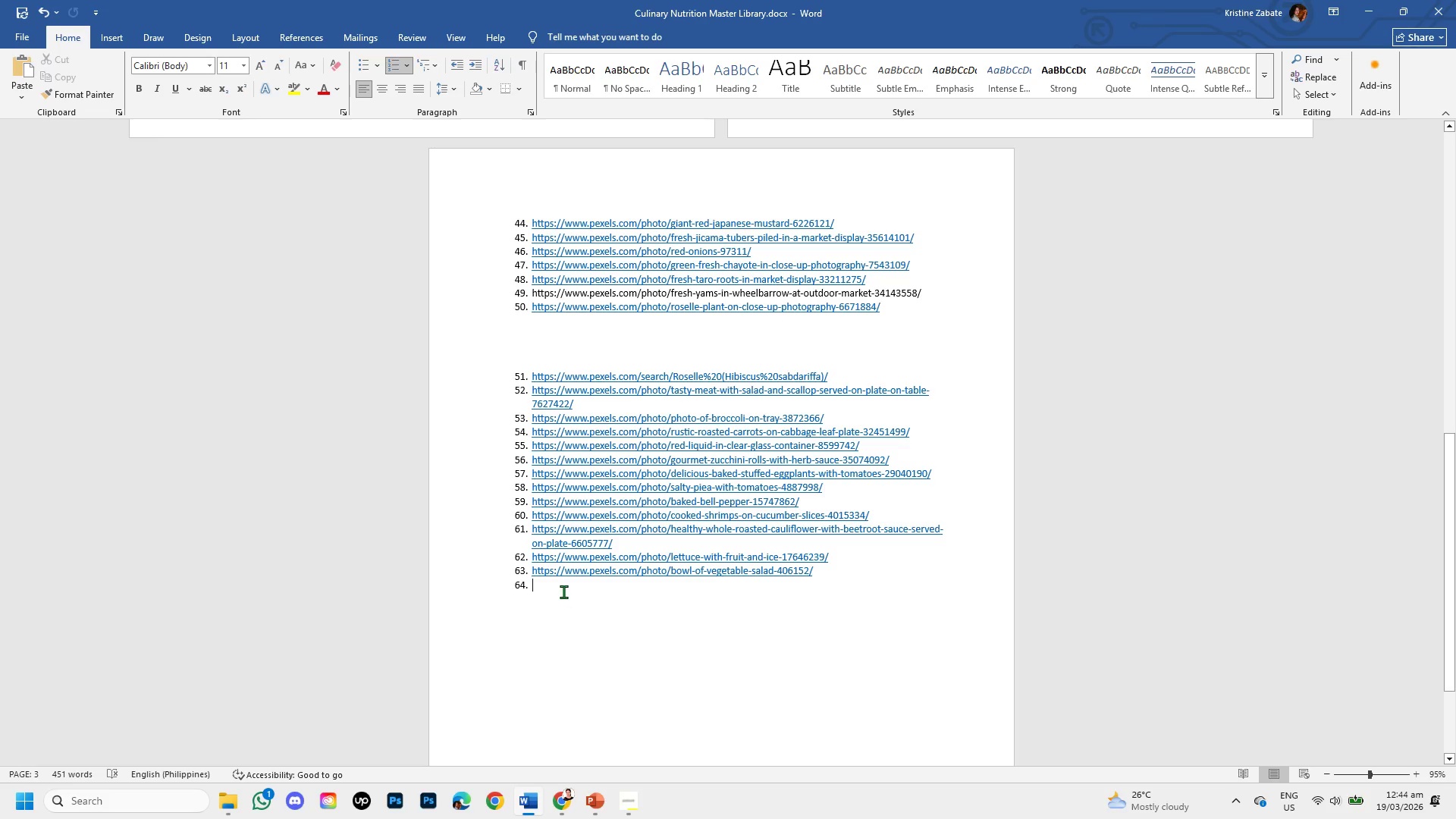 
key(Control+V)
 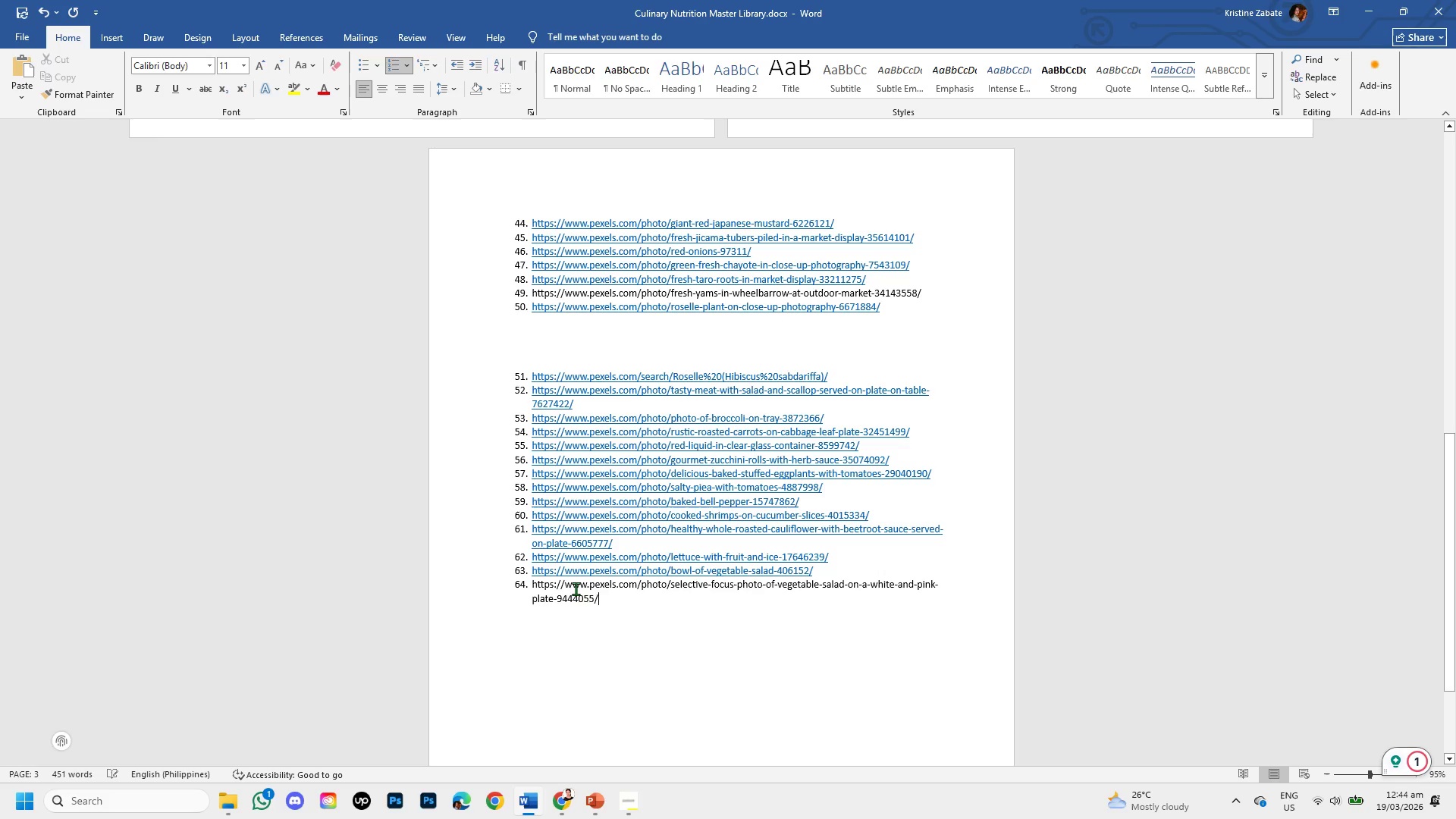 
key(Enter)
 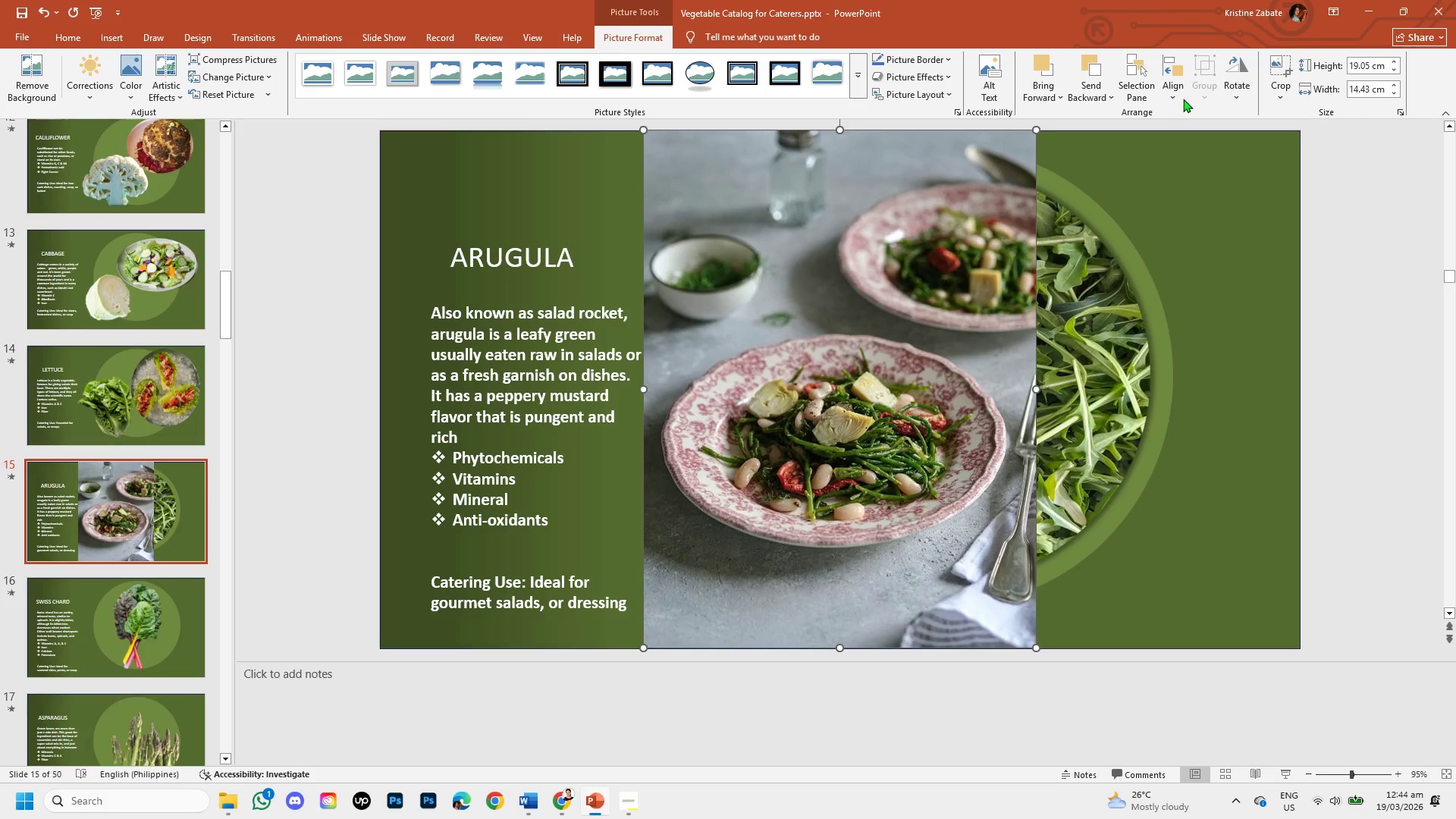 
left_click([1275, 88])
 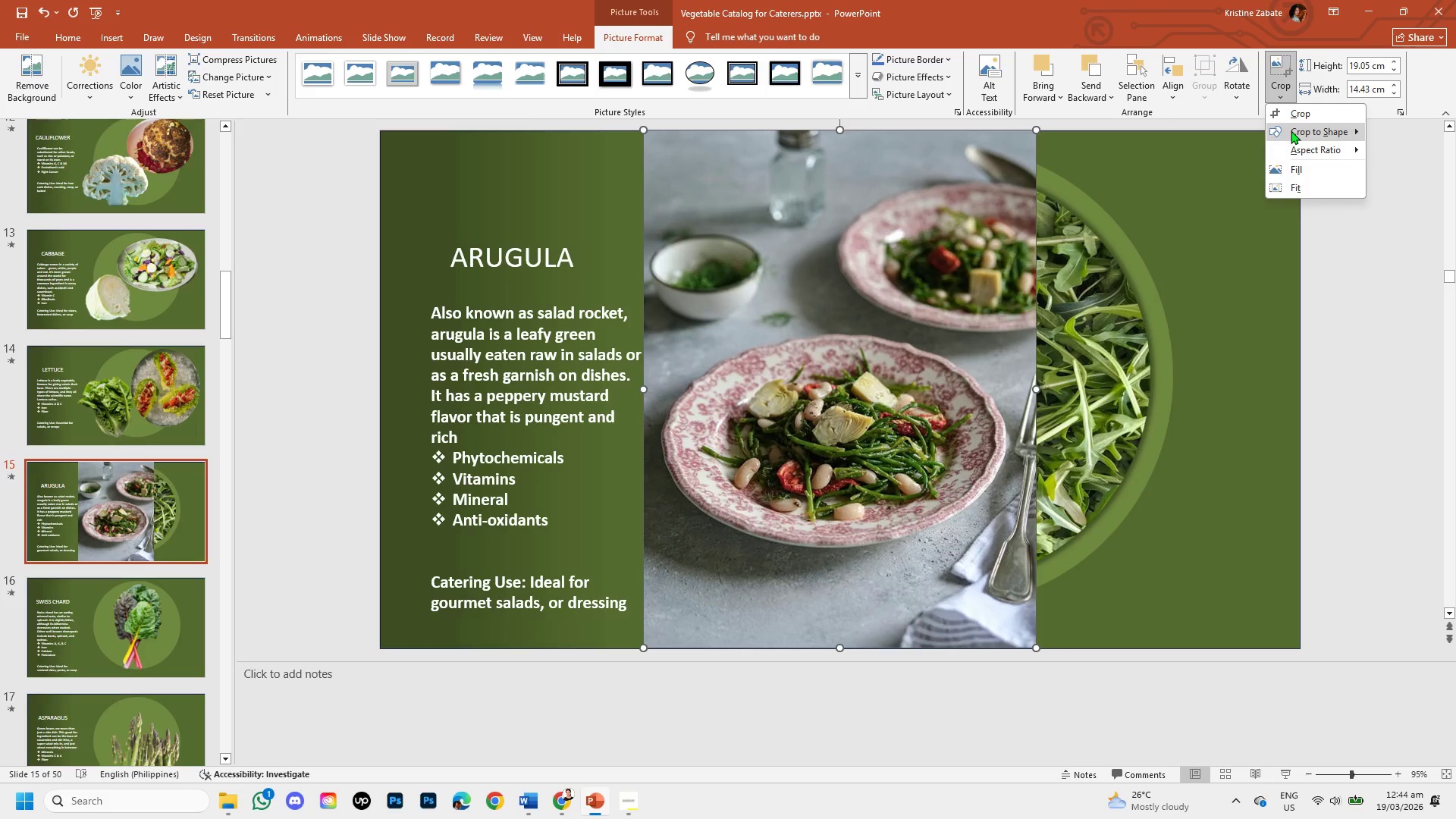 
left_click([1291, 130])
 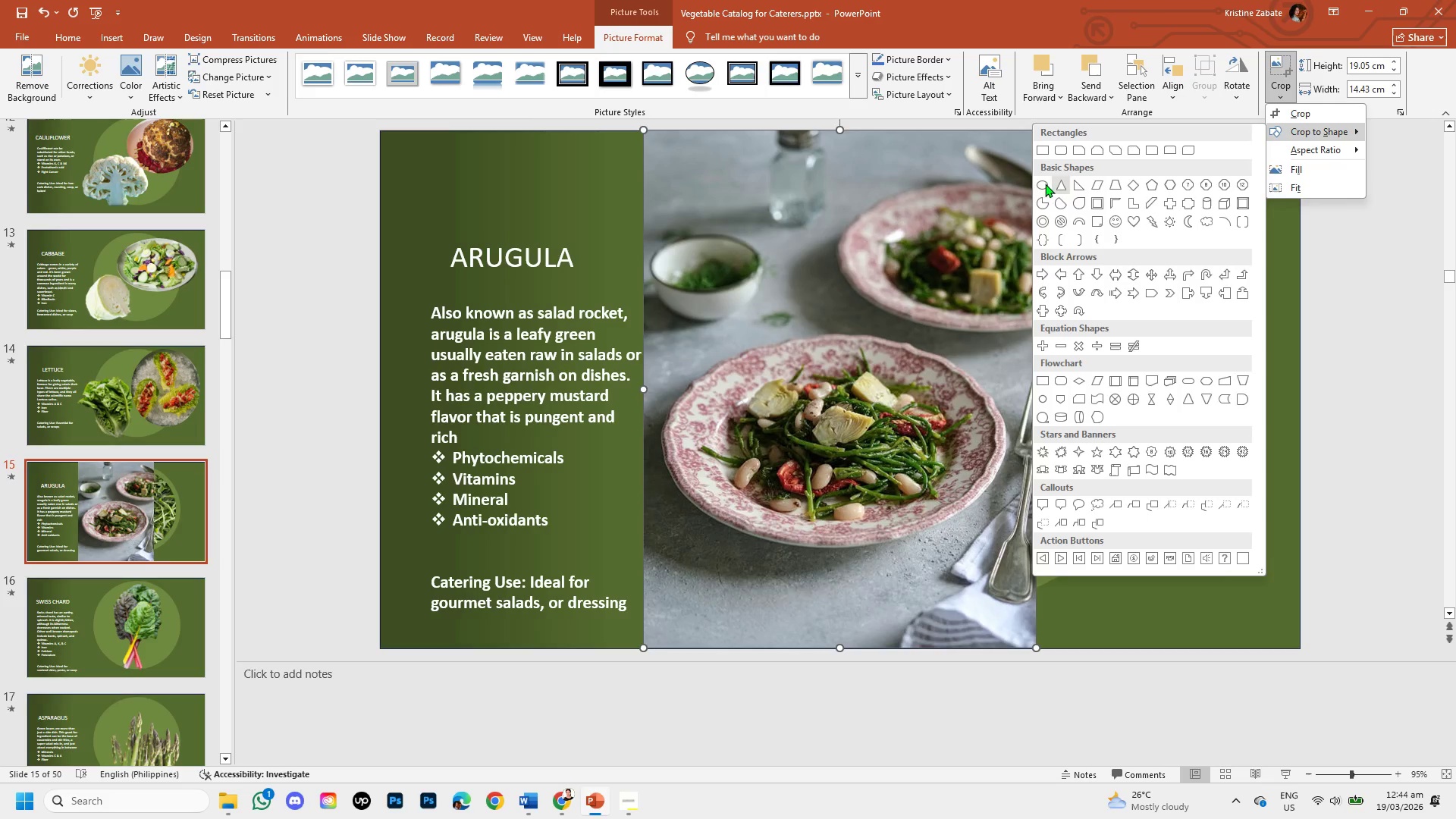 
left_click([1041, 185])
 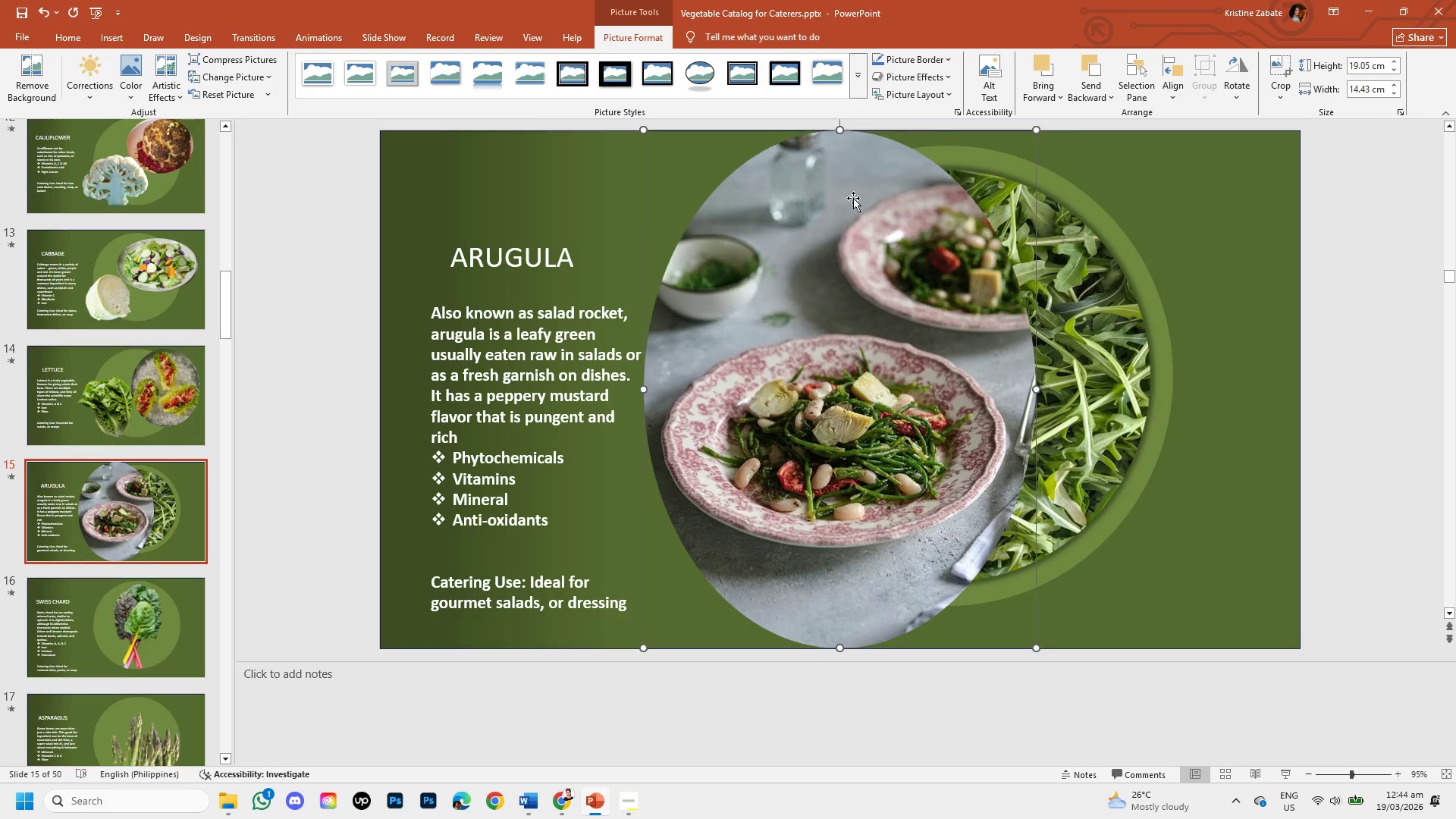 
right_click([839, 199])
 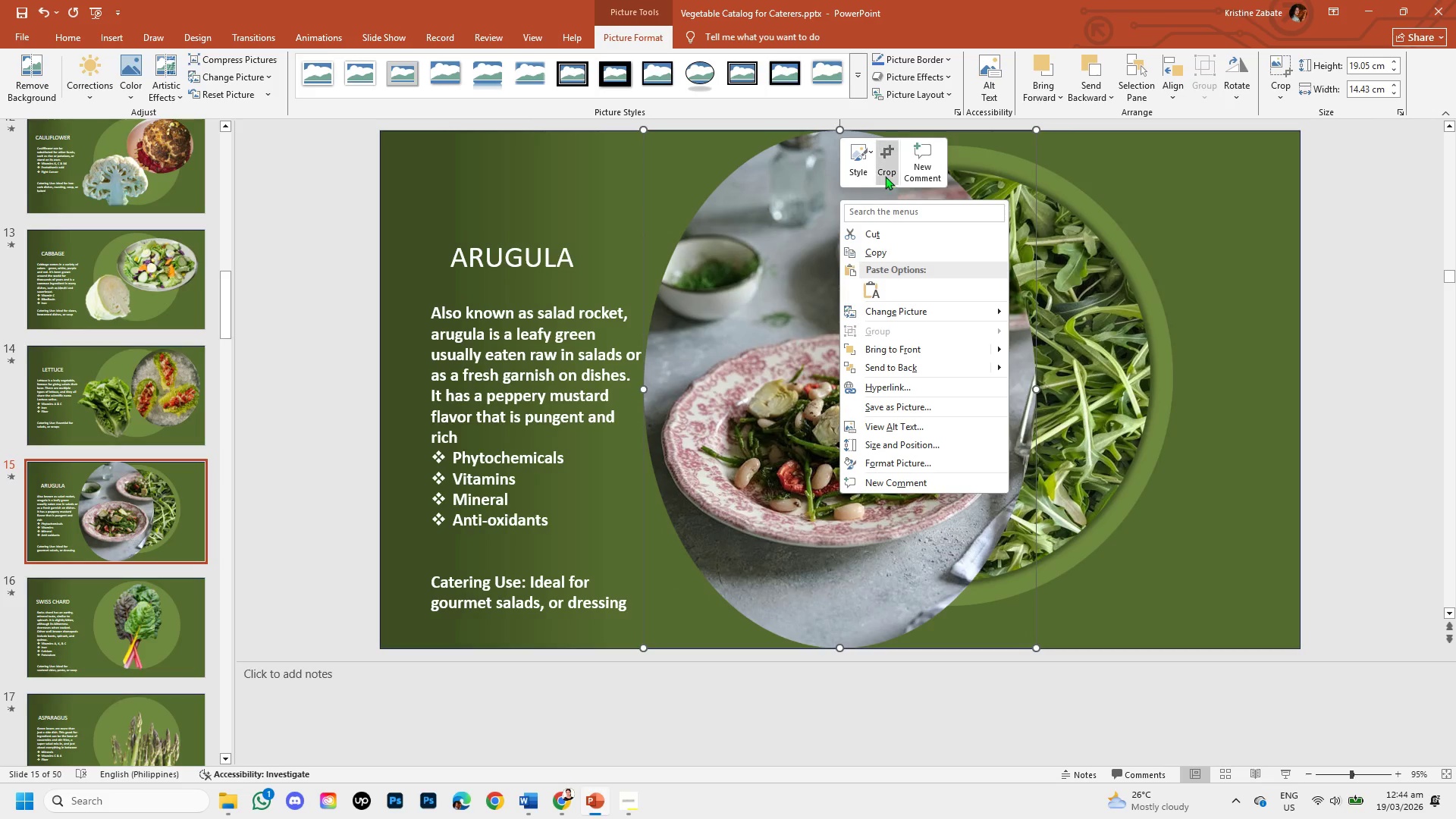 
left_click([883, 172])
 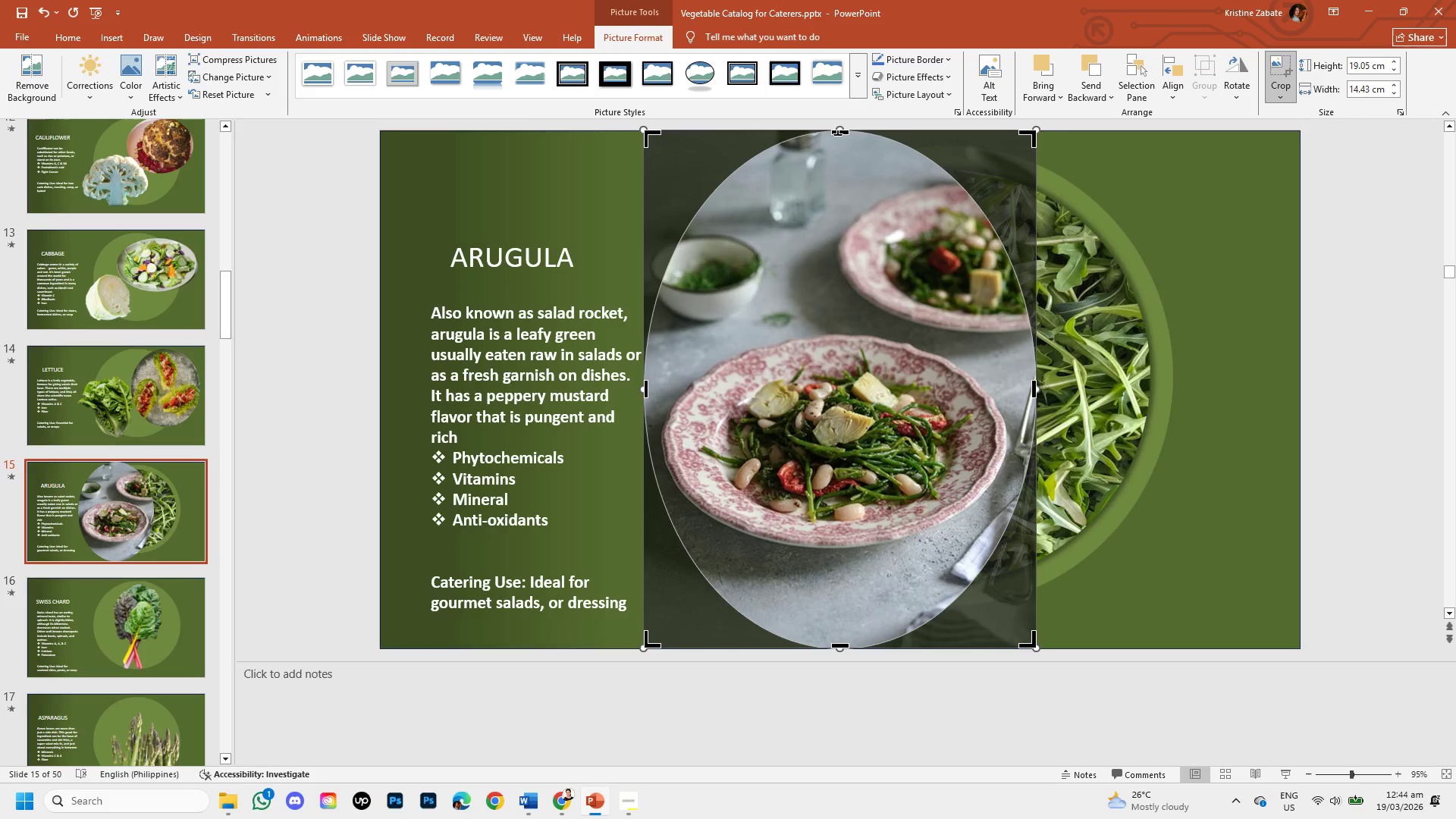 
left_click_drag(start_coordinate=[838, 135], to_coordinate=[834, 327])
 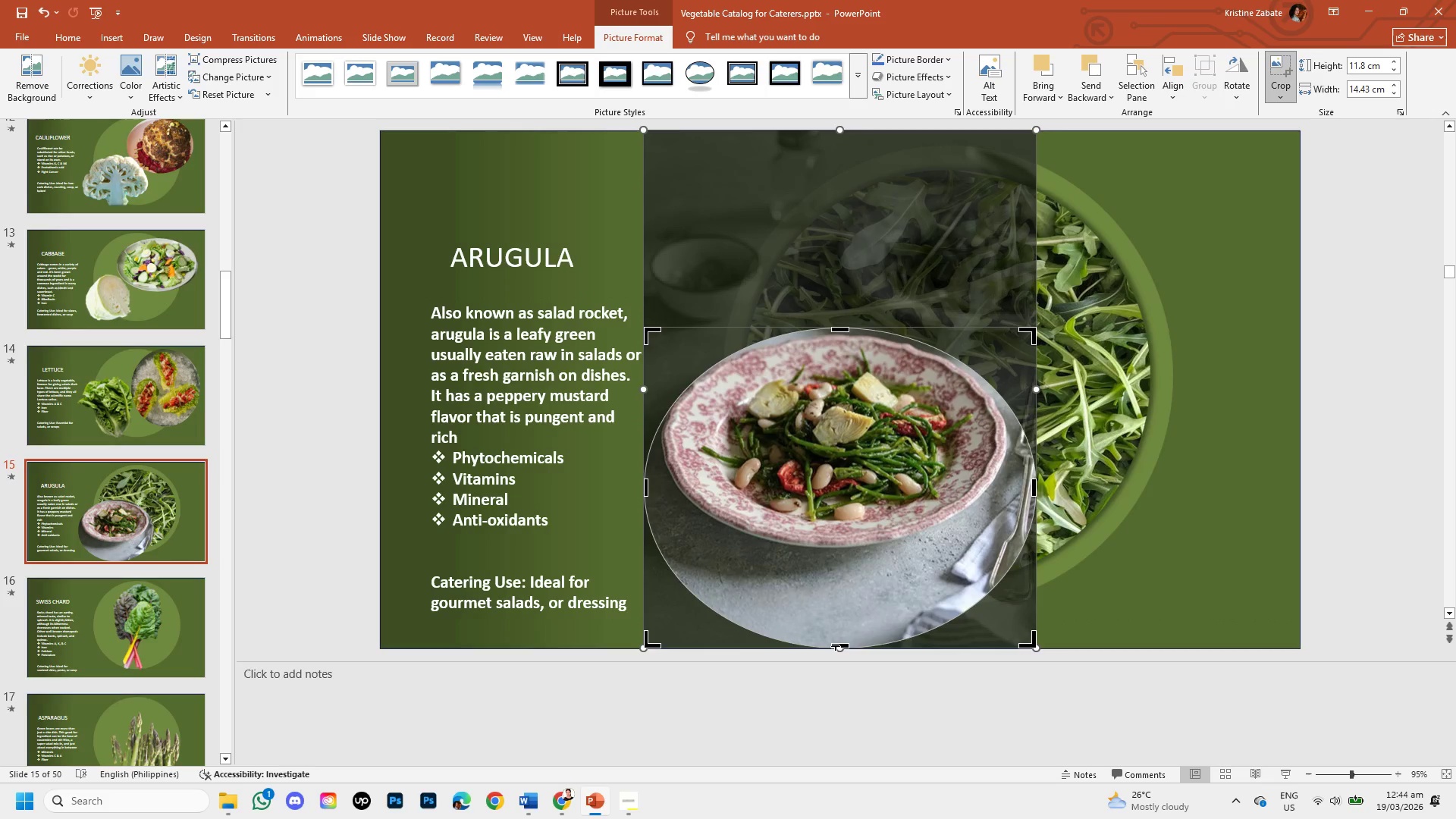 
left_click_drag(start_coordinate=[836, 645], to_coordinate=[831, 539])
 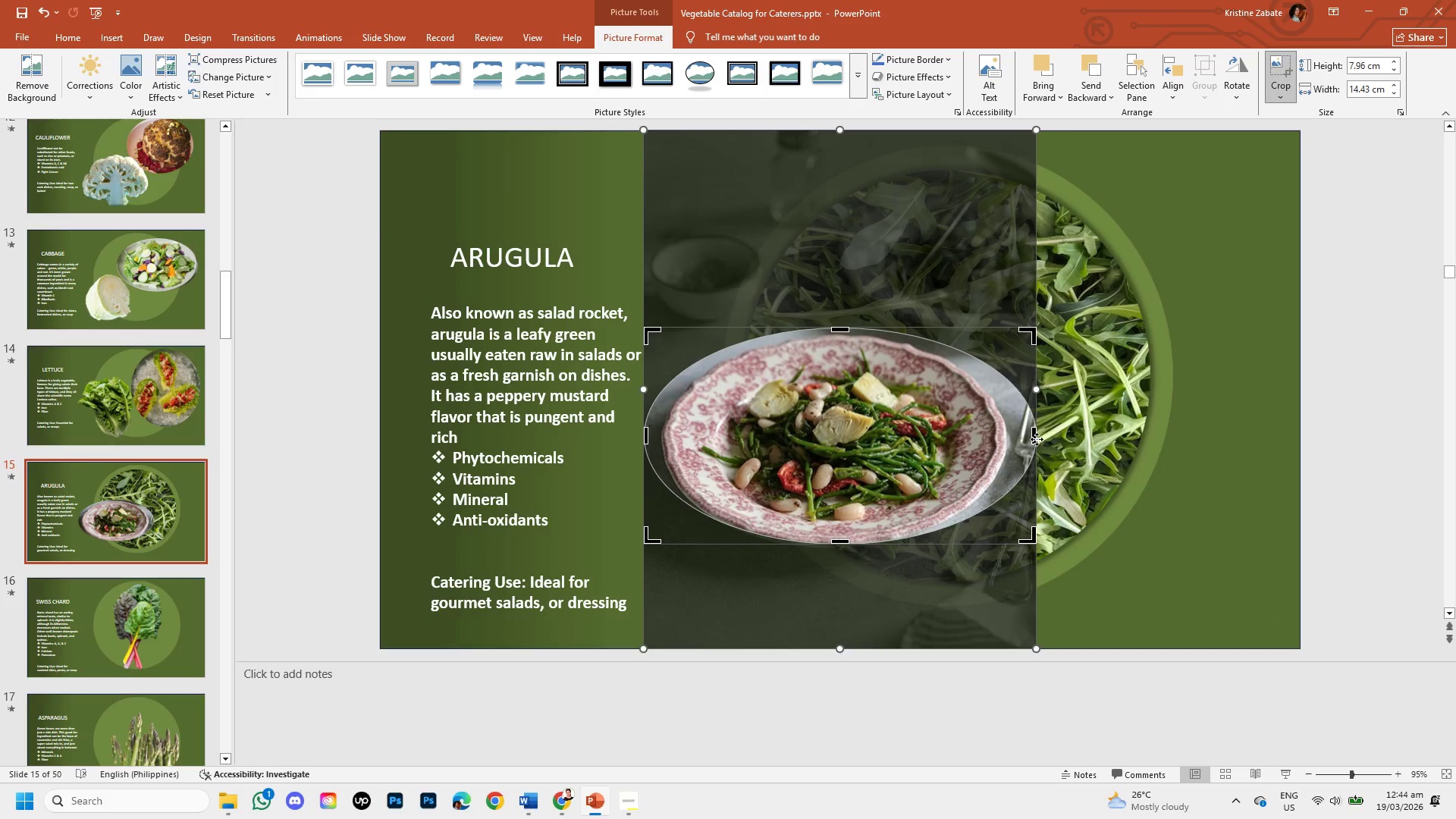 
left_click_drag(start_coordinate=[1037, 439], to_coordinate=[1010, 439])
 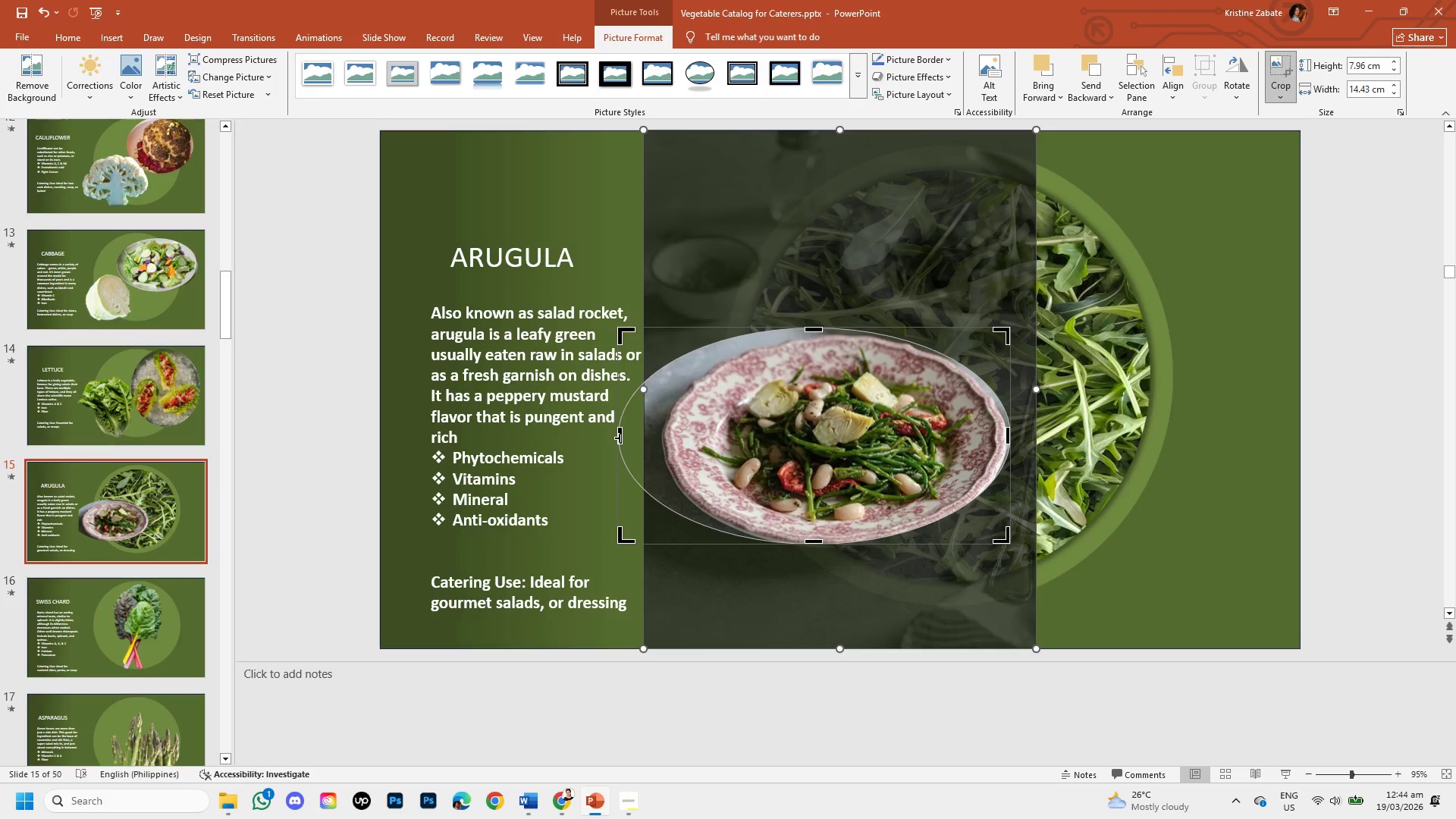 
left_click_drag(start_coordinate=[620, 438], to_coordinate=[671, 440])
 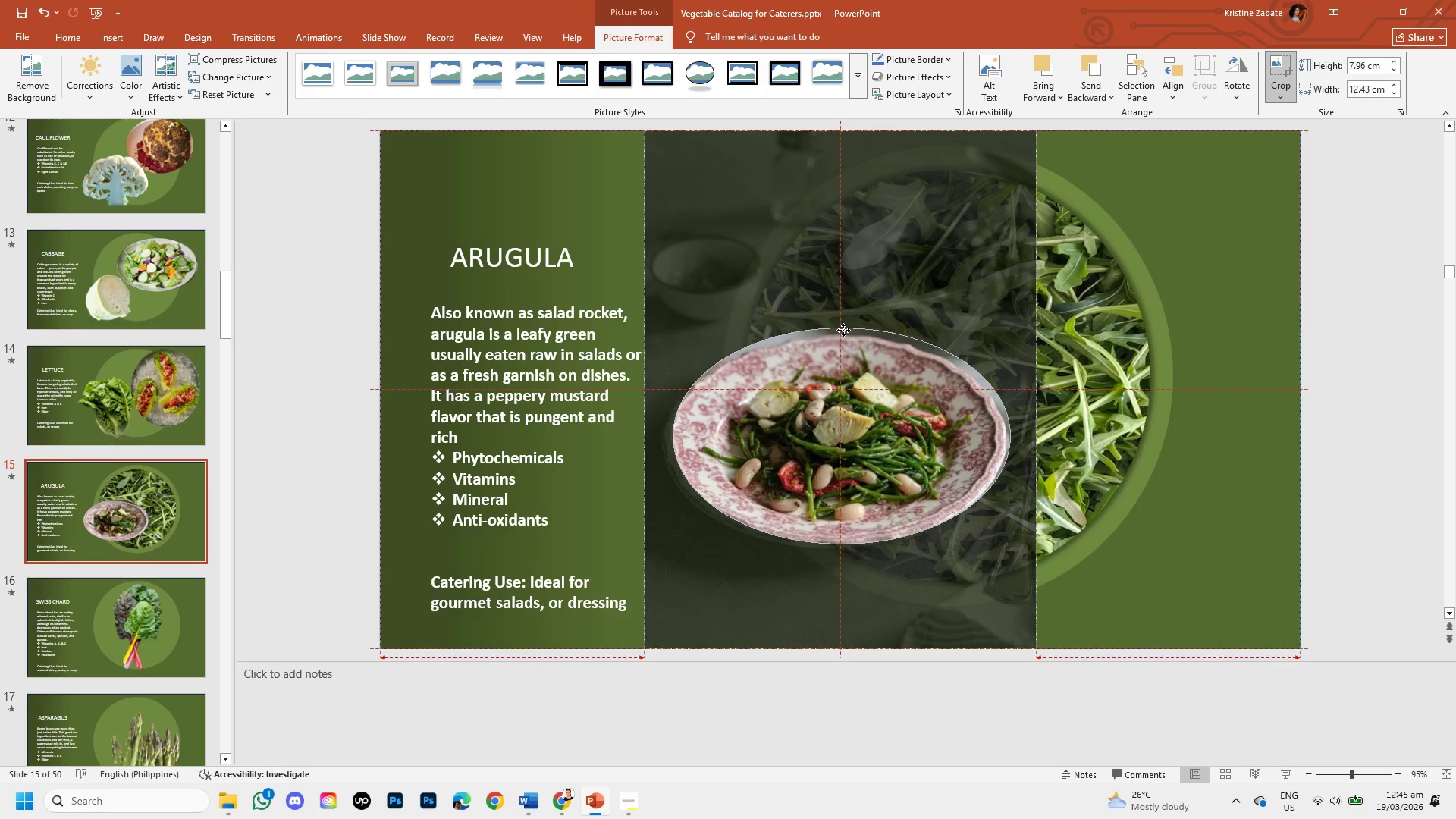 
left_click_drag(start_coordinate=[839, 331], to_coordinate=[839, 340])
 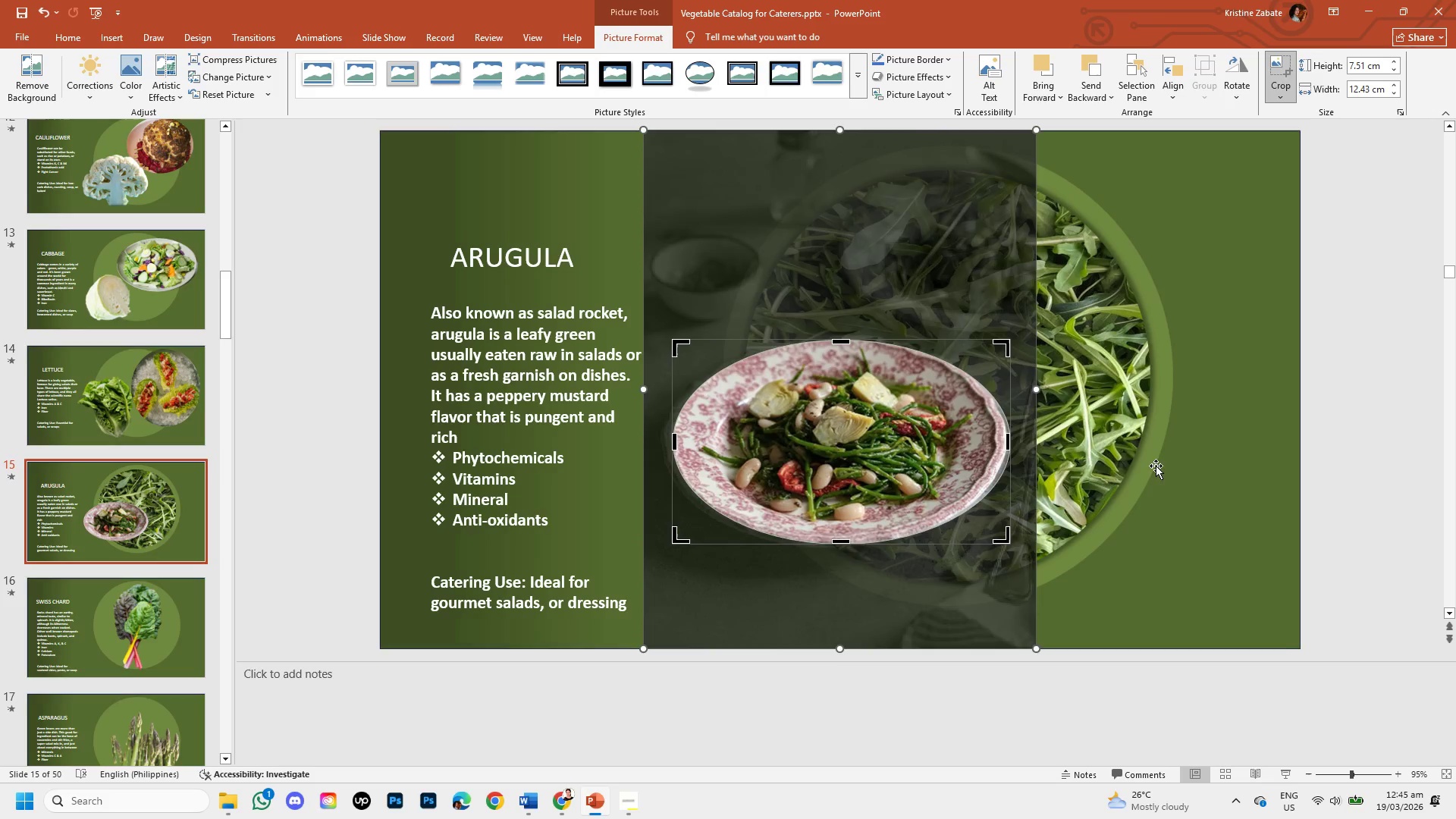 
left_click([1156, 466])
 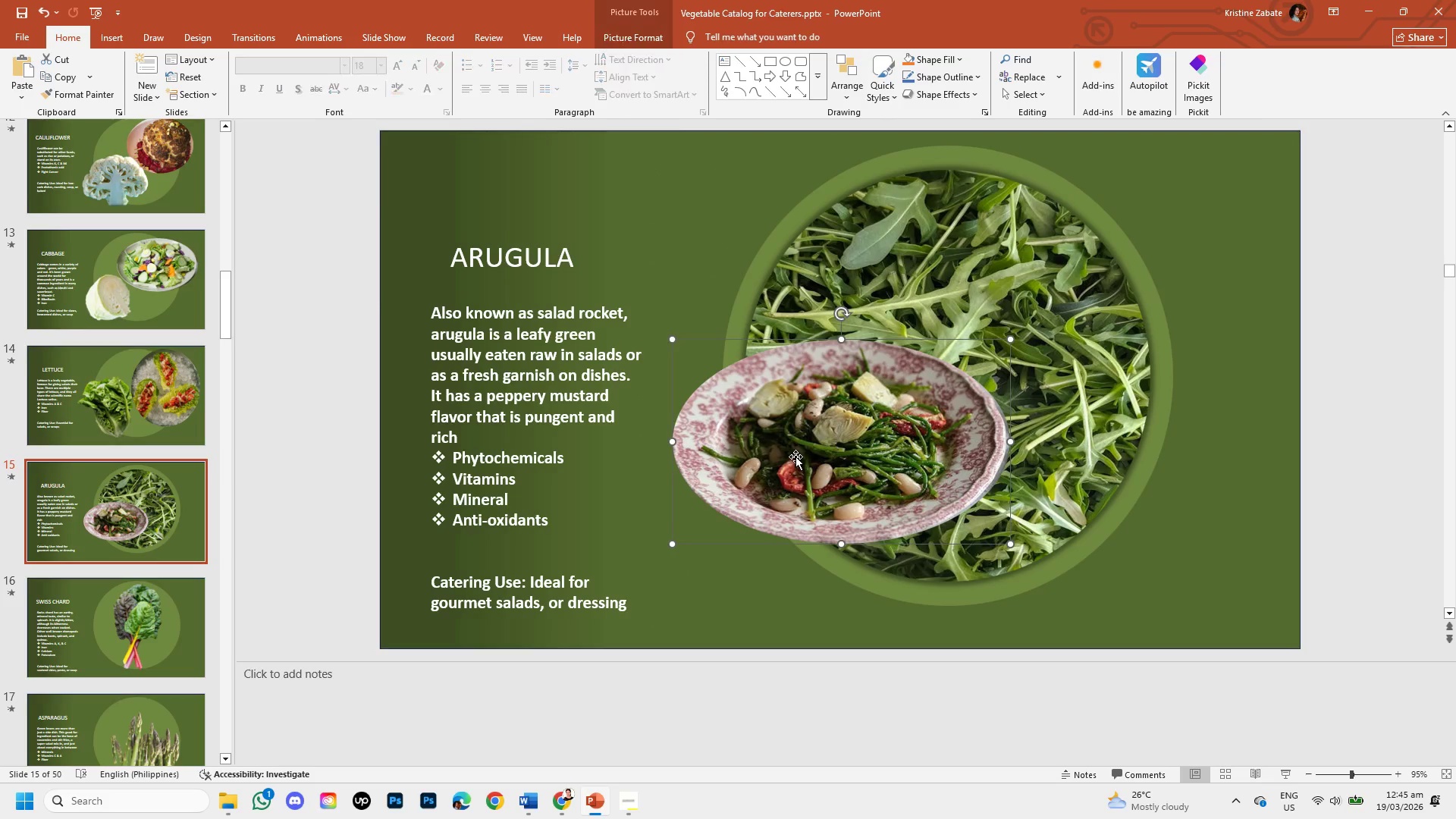 
left_click_drag(start_coordinate=[795, 456], to_coordinate=[1069, 329])
 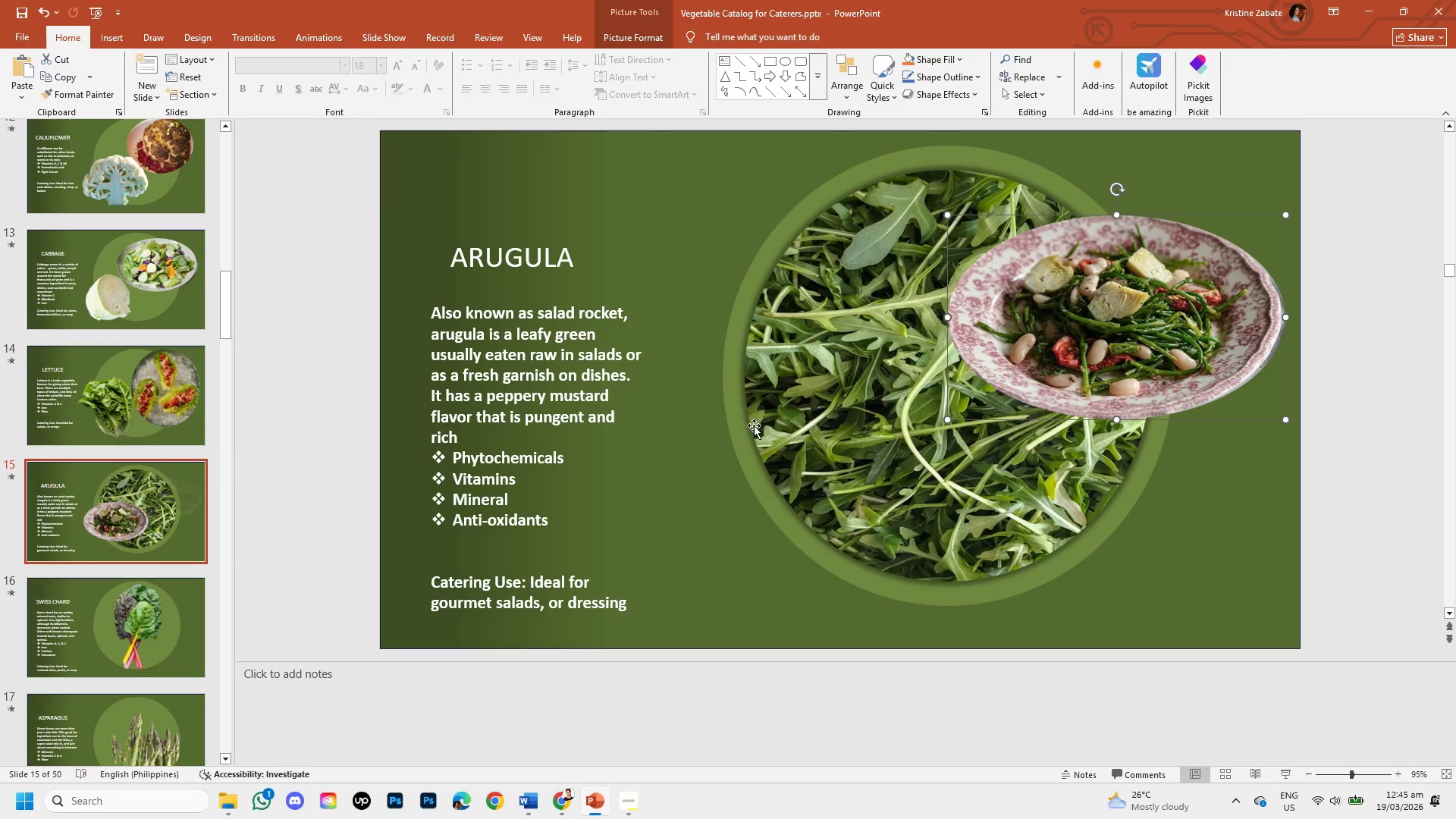 
left_click([751, 424])
 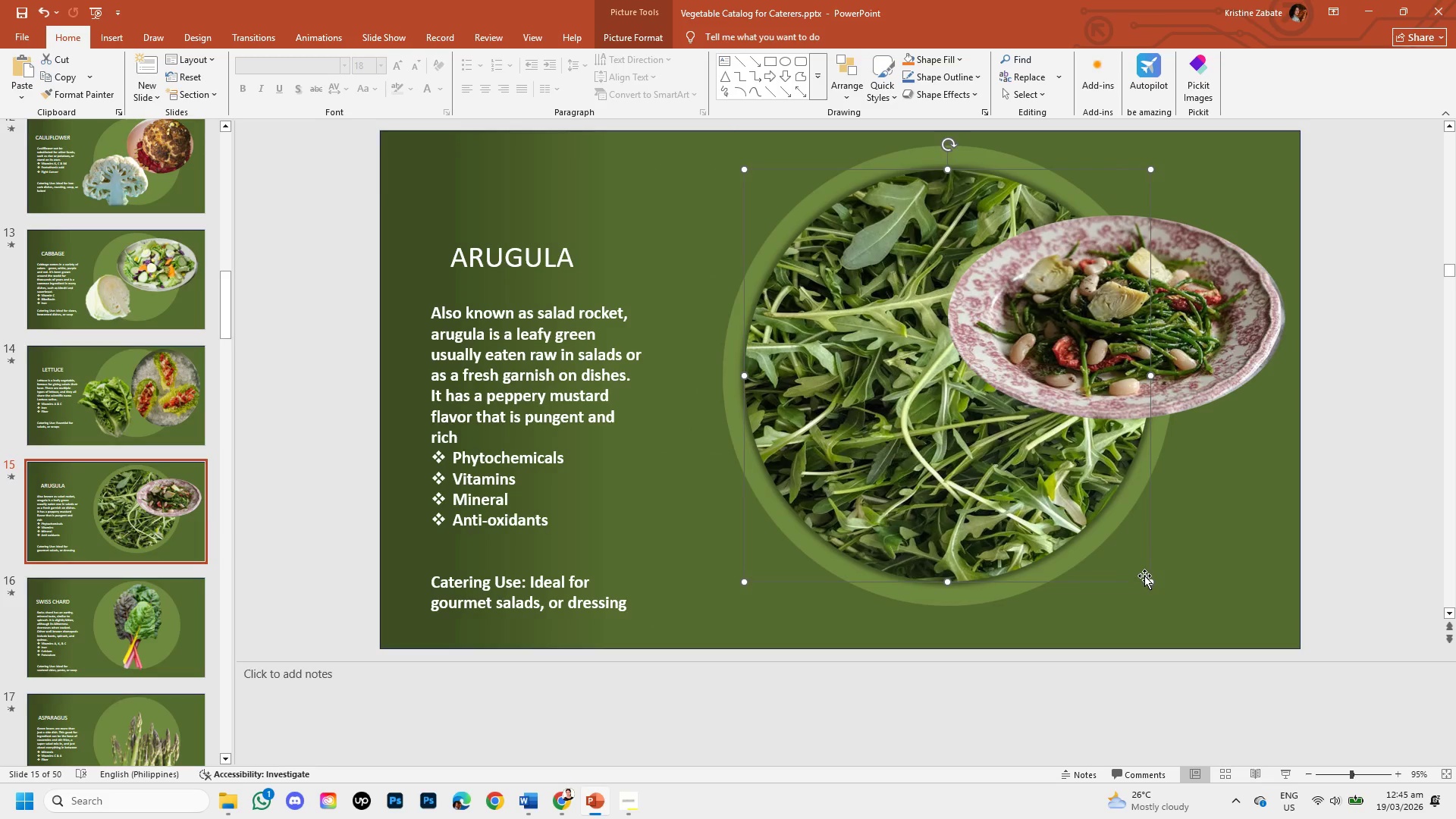 
left_click_drag(start_coordinate=[1149, 579], to_coordinate=[1004, 491])
 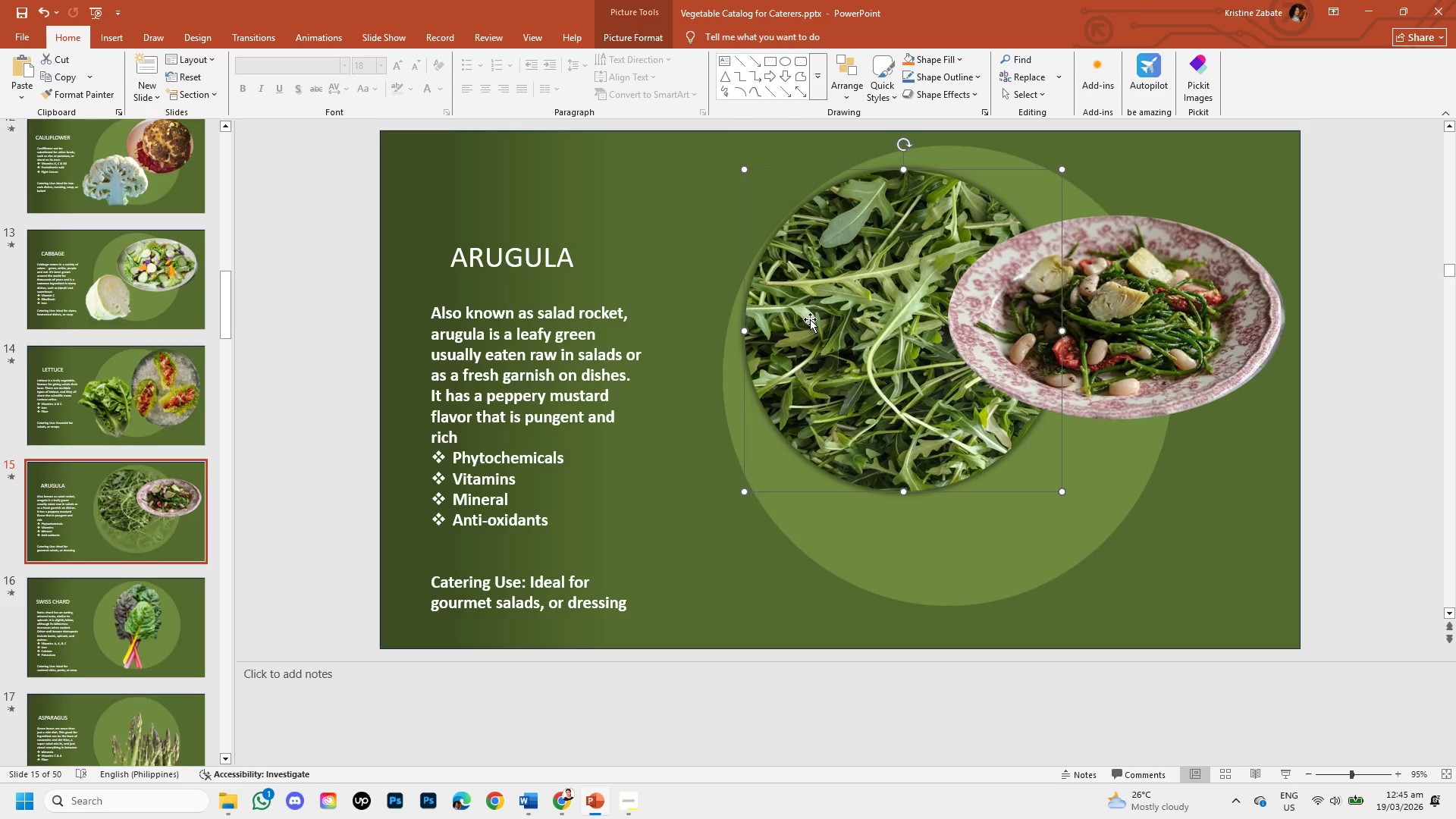 
left_click_drag(start_coordinate=[832, 321], to_coordinate=[755, 457])
 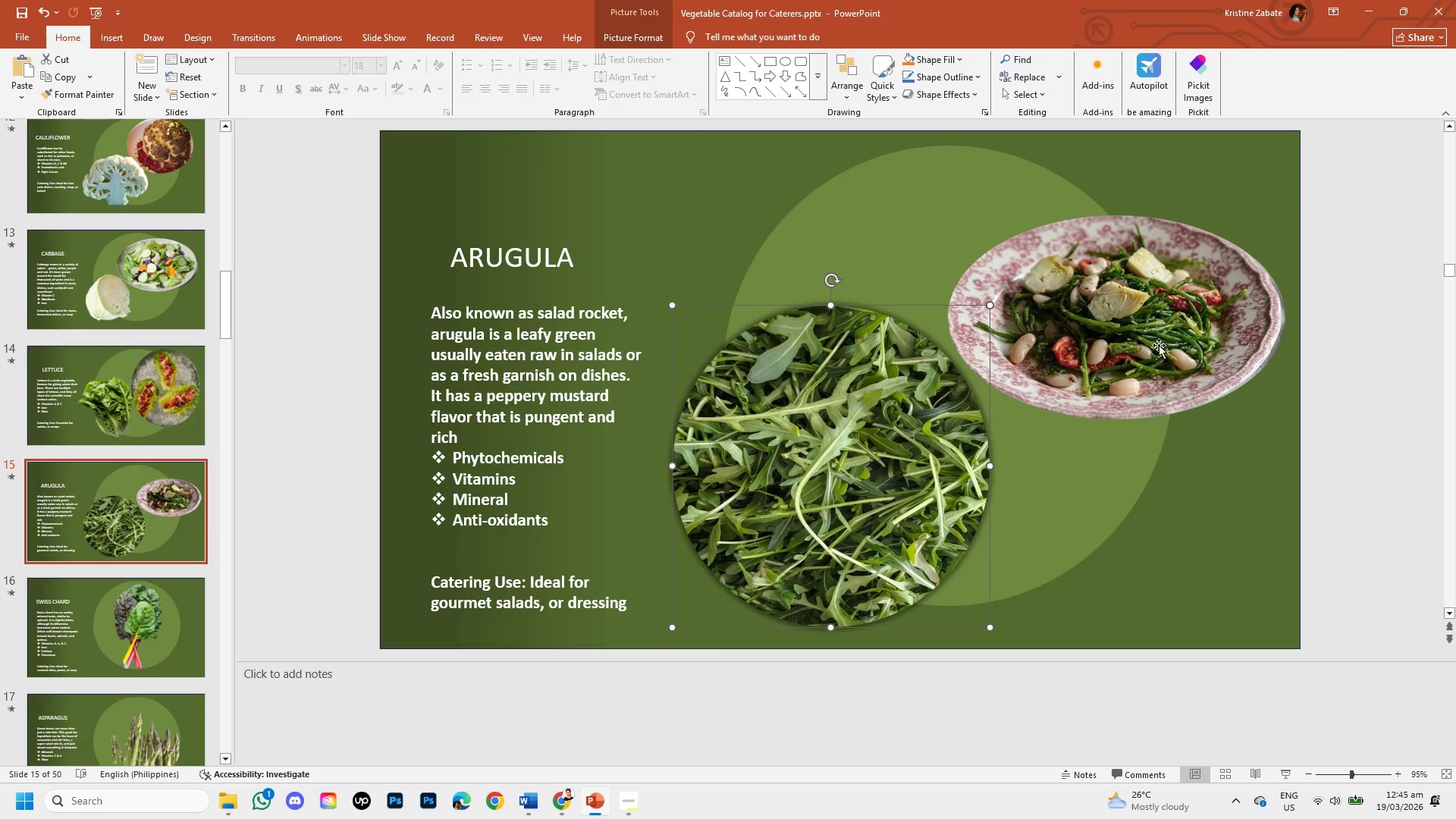 
left_click([1155, 337])
 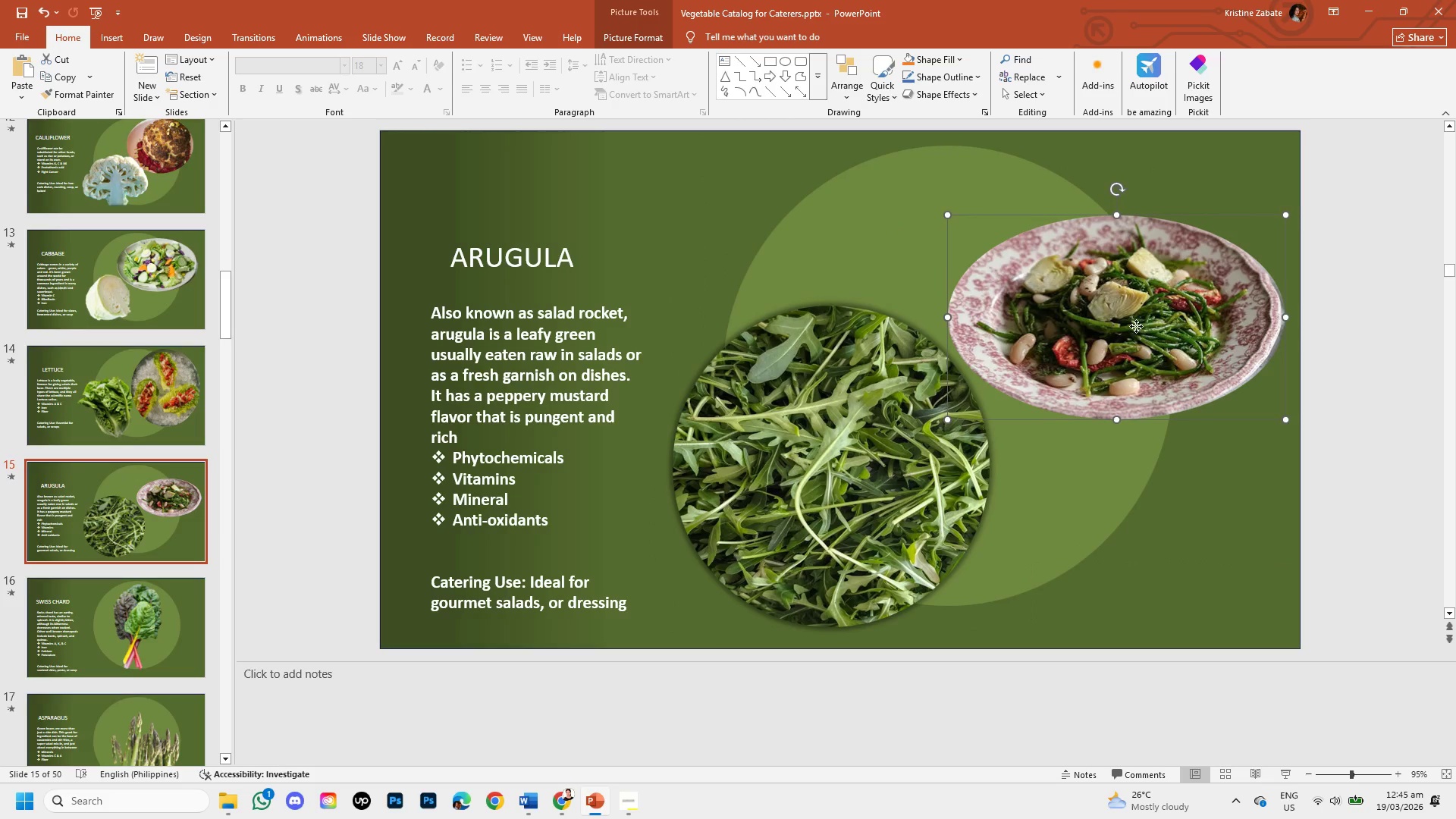 
left_click_drag(start_coordinate=[1136, 326], to_coordinate=[1072, 290])
 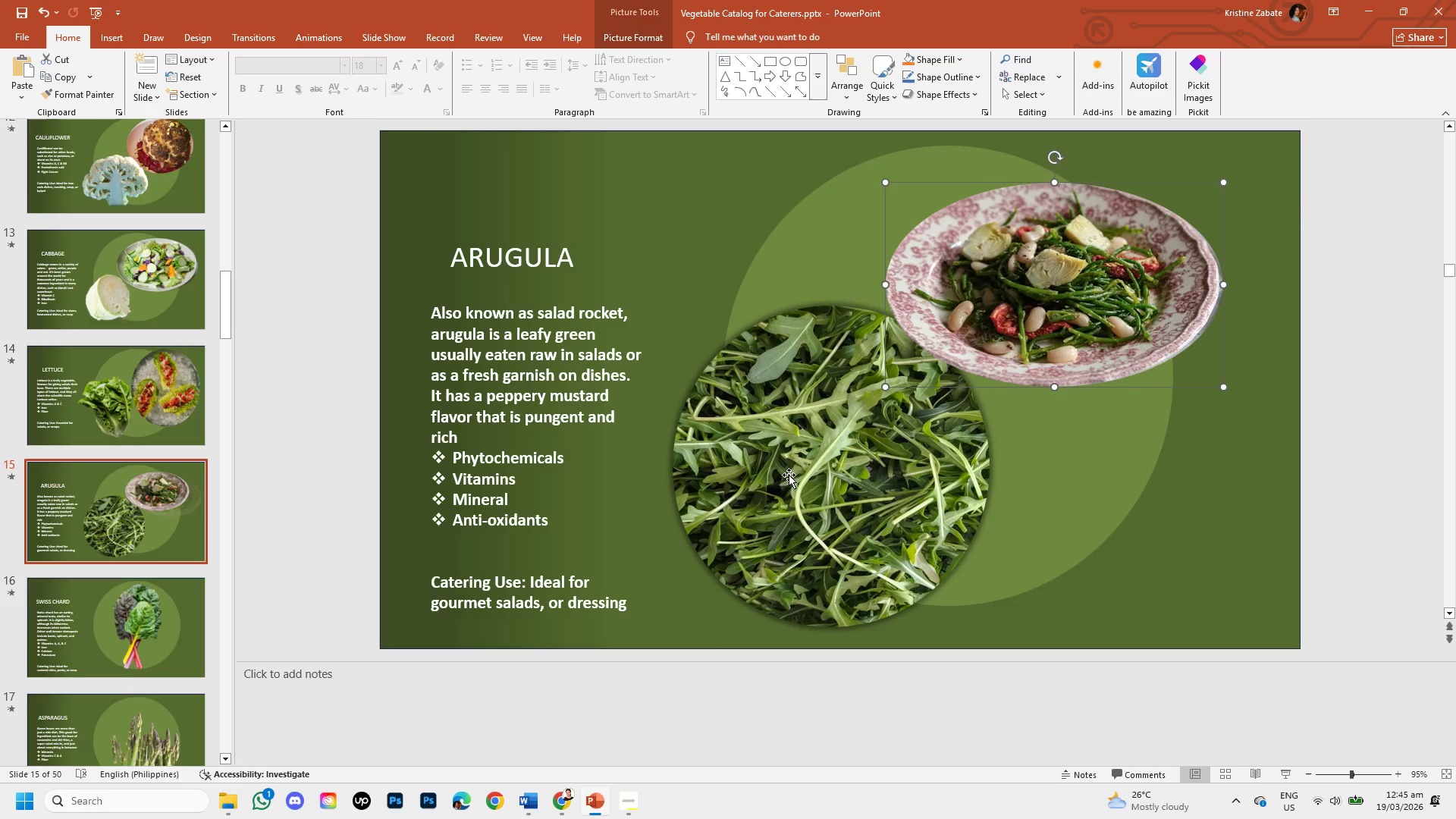 
left_click([788, 475])
 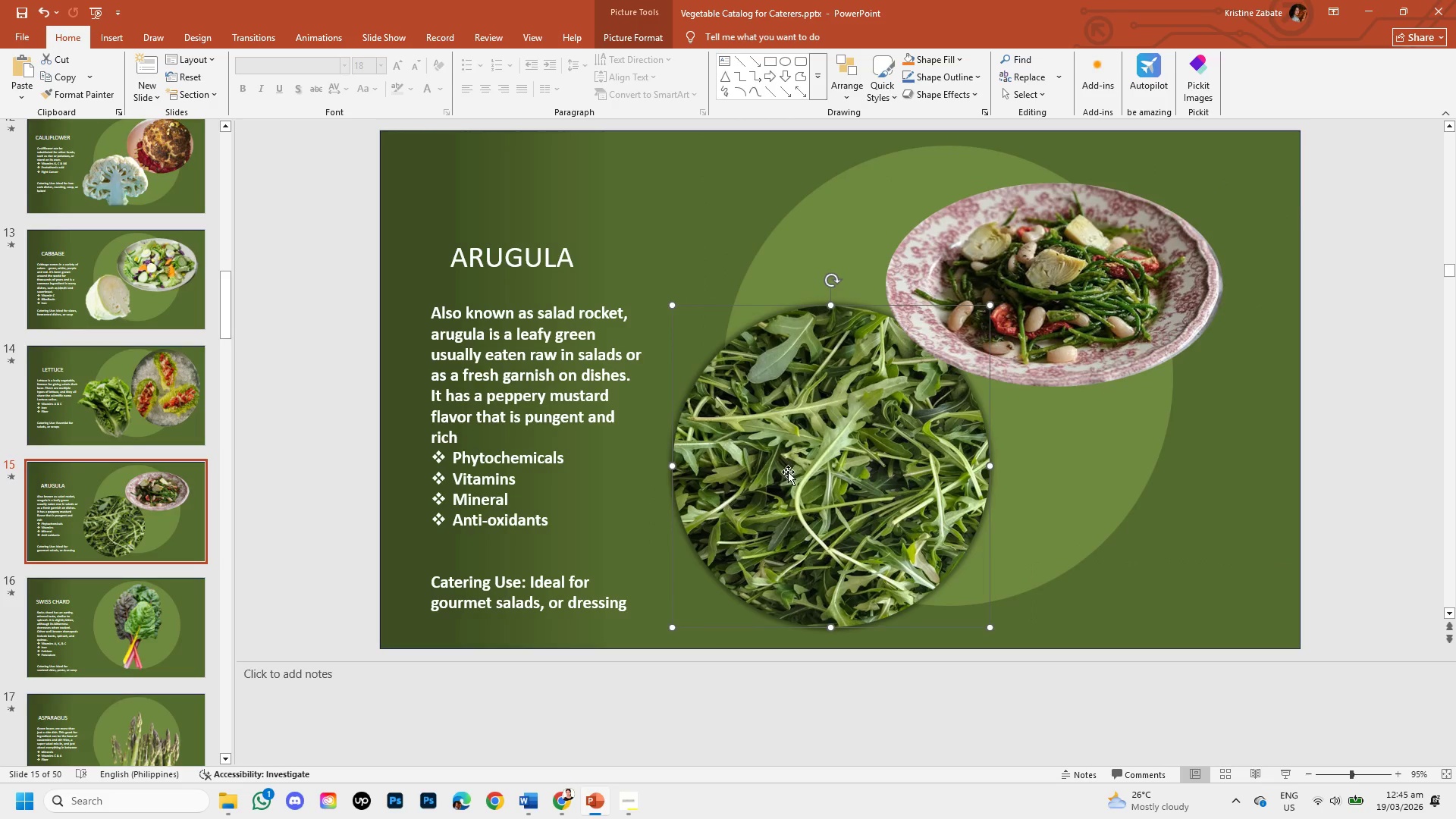 
right_click([788, 472])
 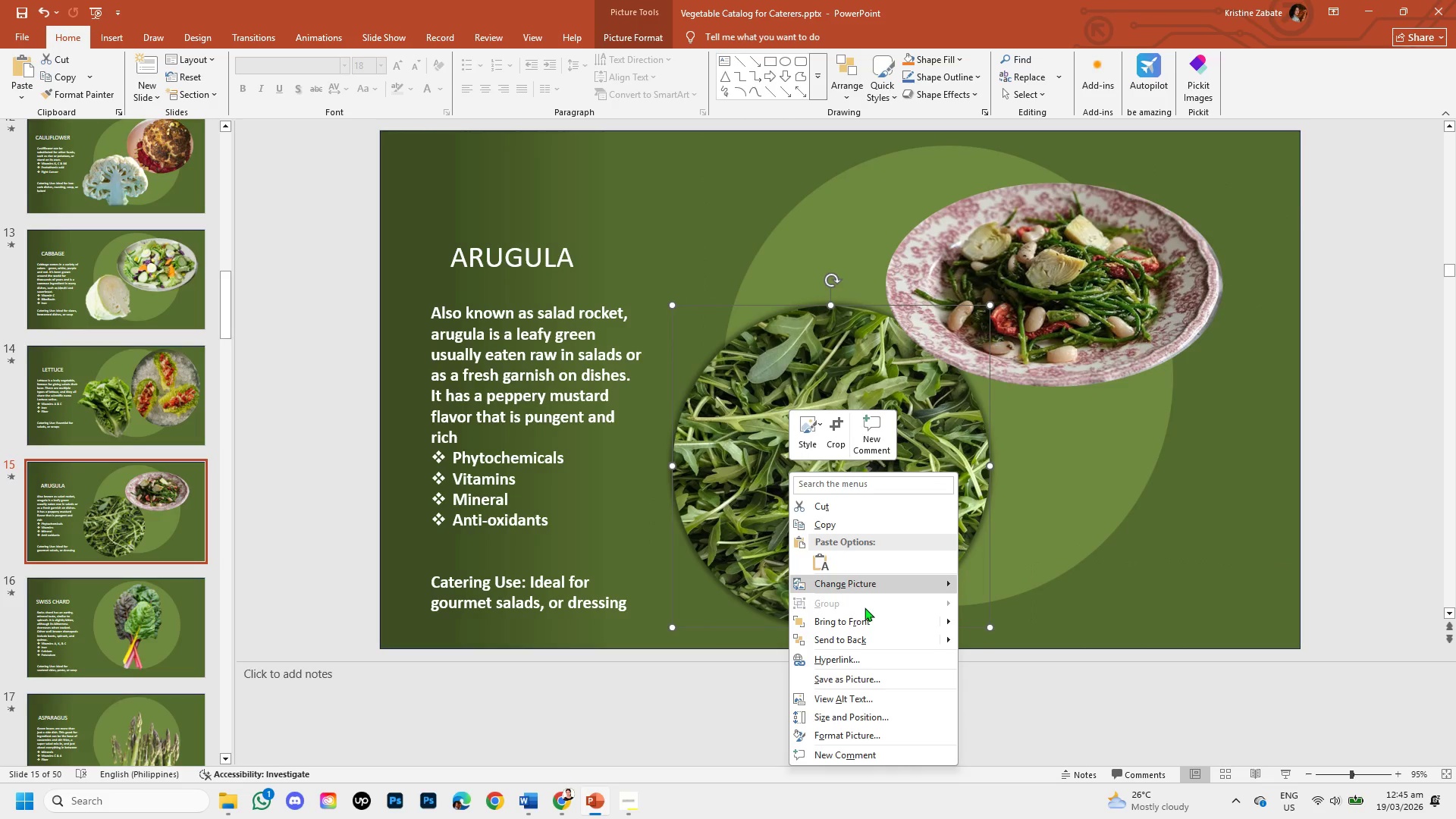 
left_click([863, 616])
 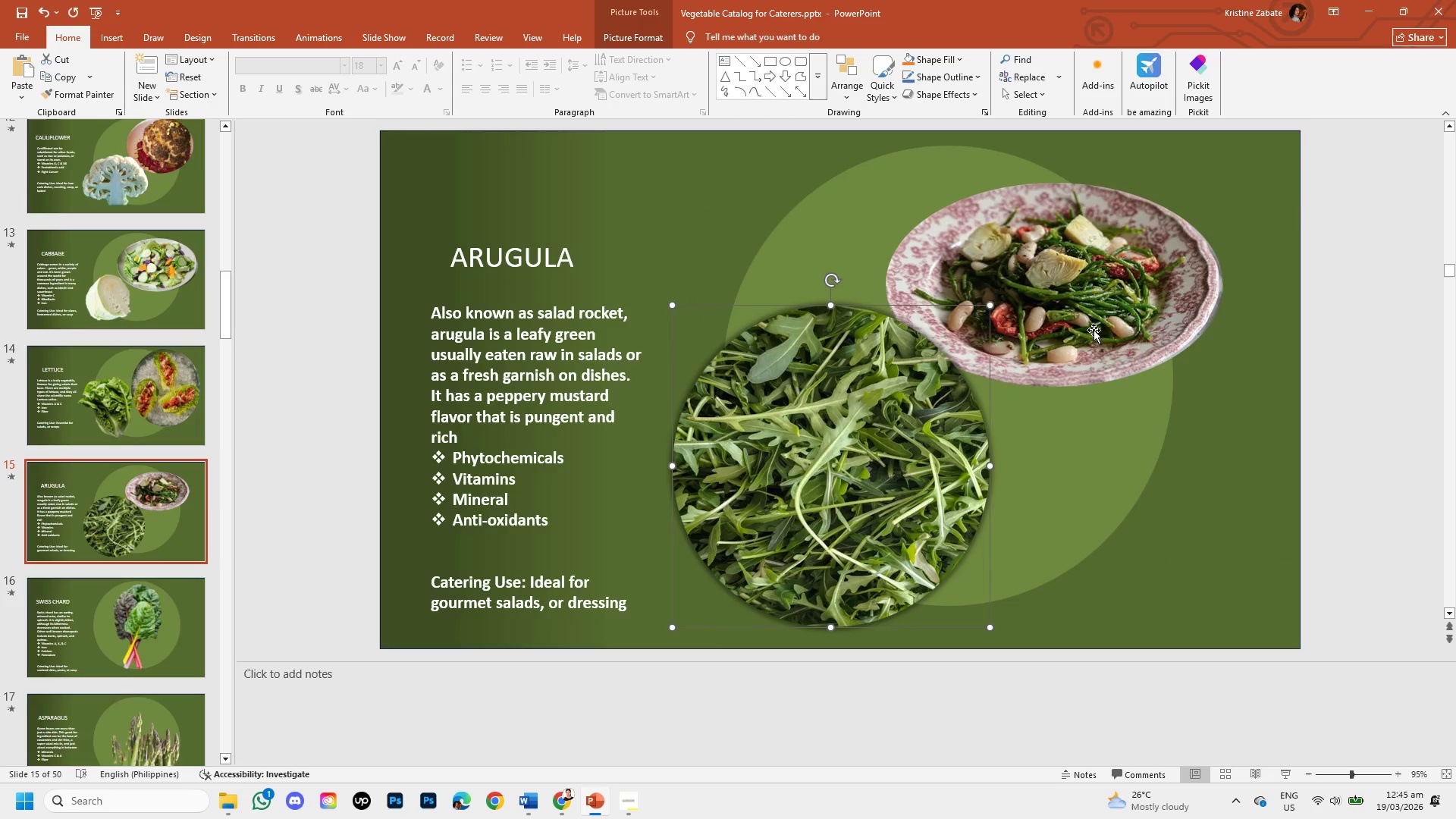 
left_click([1095, 326])
 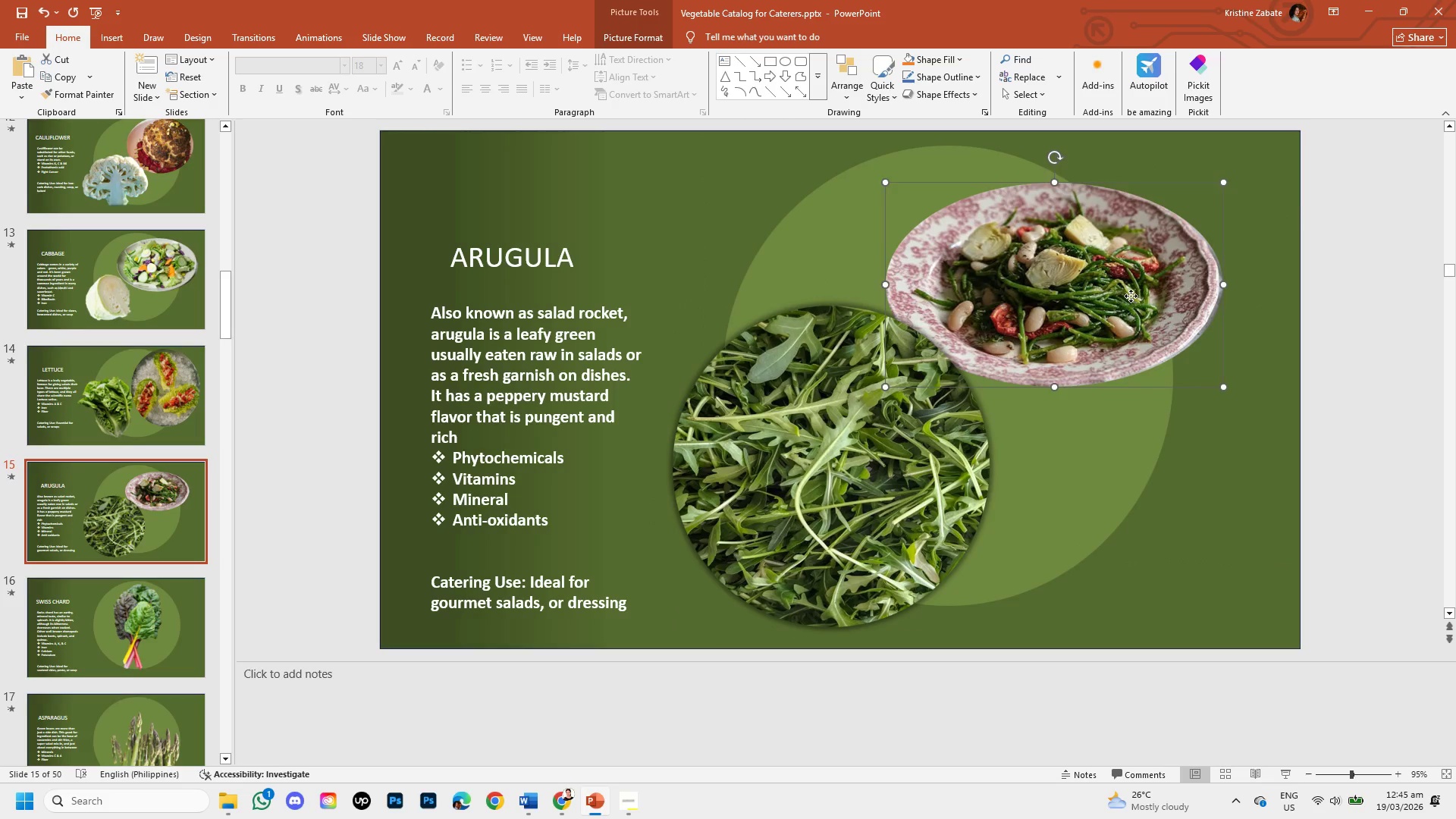 
left_click_drag(start_coordinate=[1131, 296], to_coordinate=[1100, 306])
 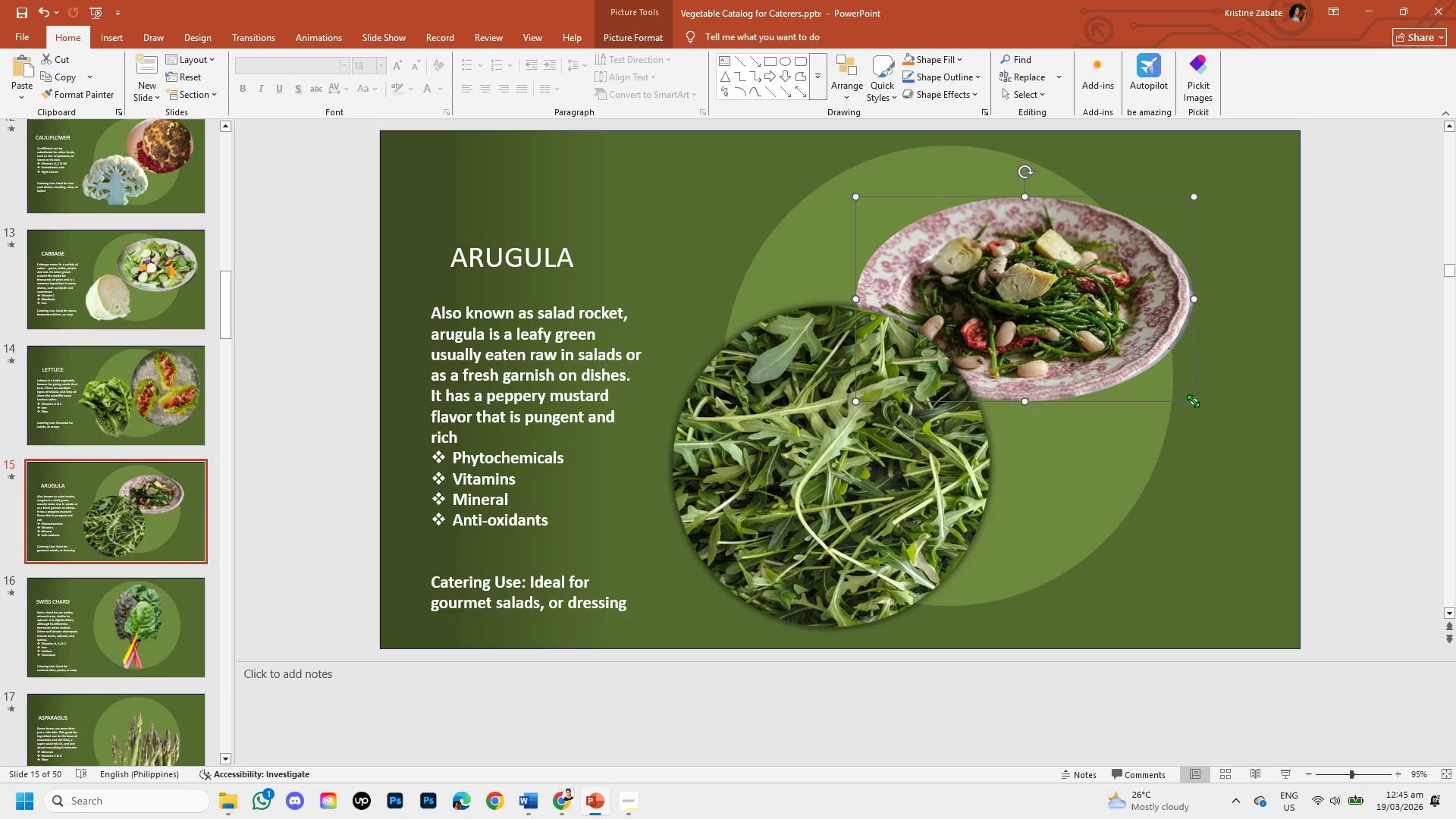 
left_click_drag(start_coordinate=[1193, 400], to_coordinate=[1229, 445])
 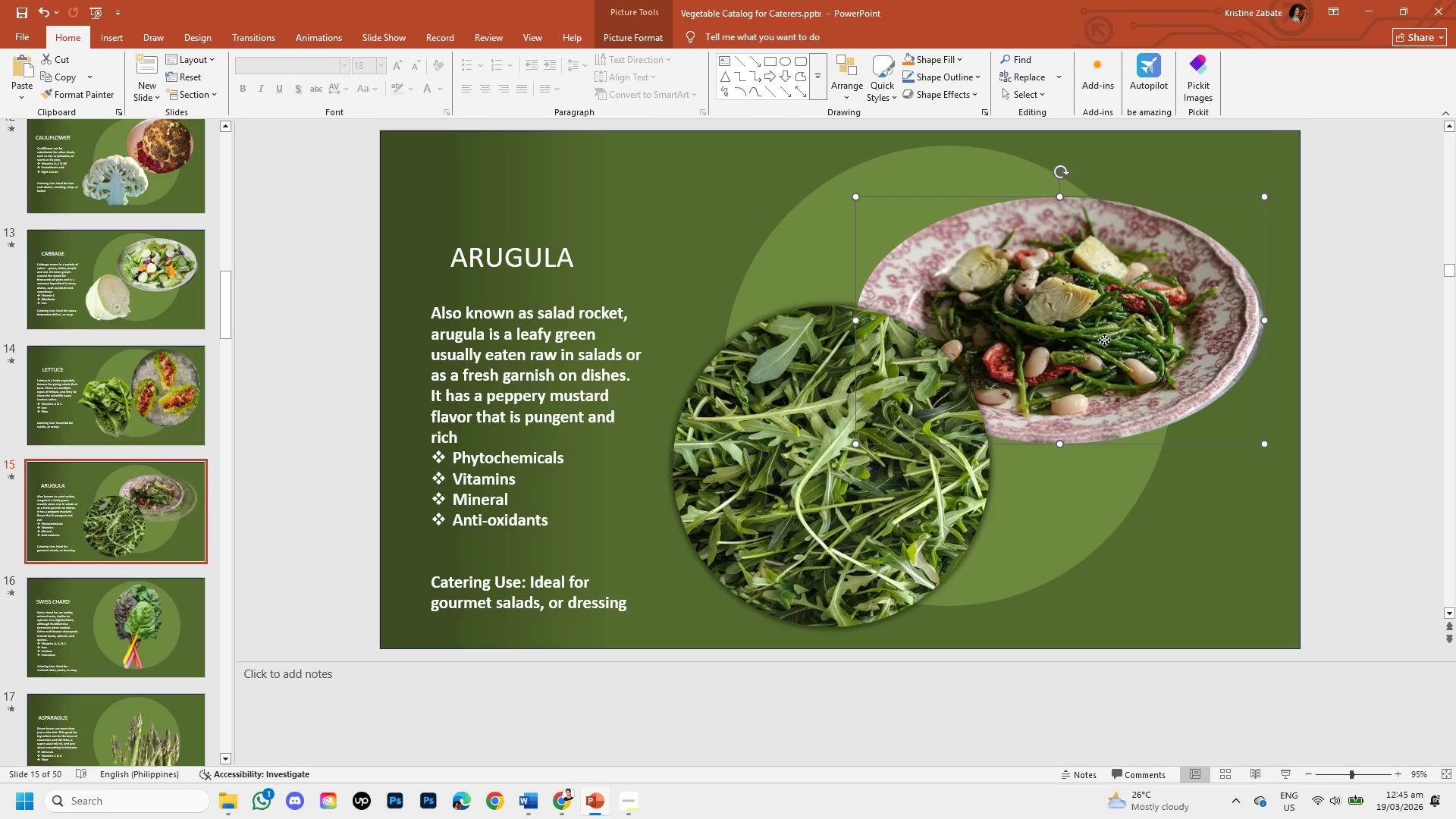 
left_click_drag(start_coordinate=[1104, 340], to_coordinate=[1122, 294])
 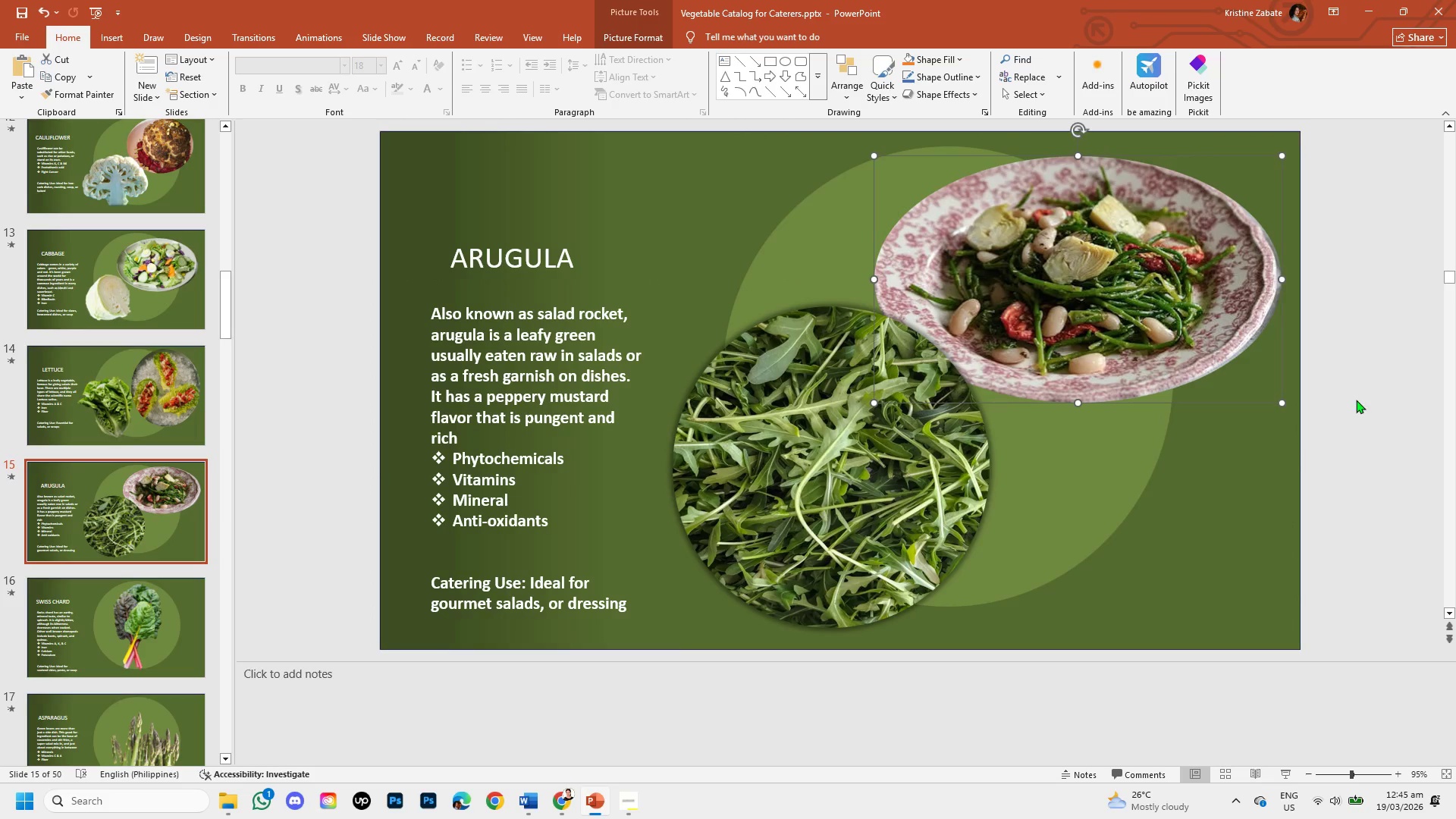 
left_click([1356, 400])
 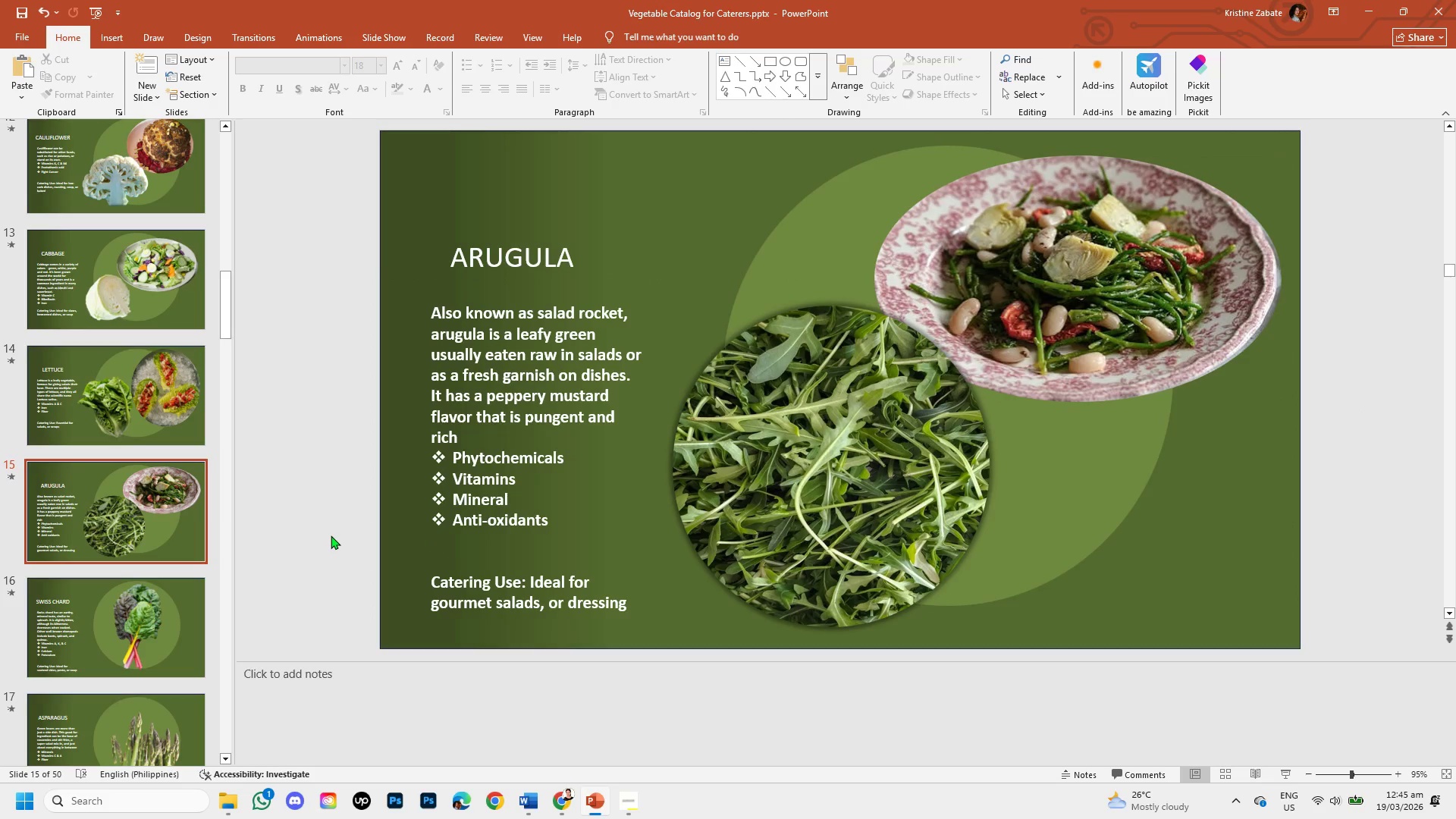 
left_click([175, 628])
 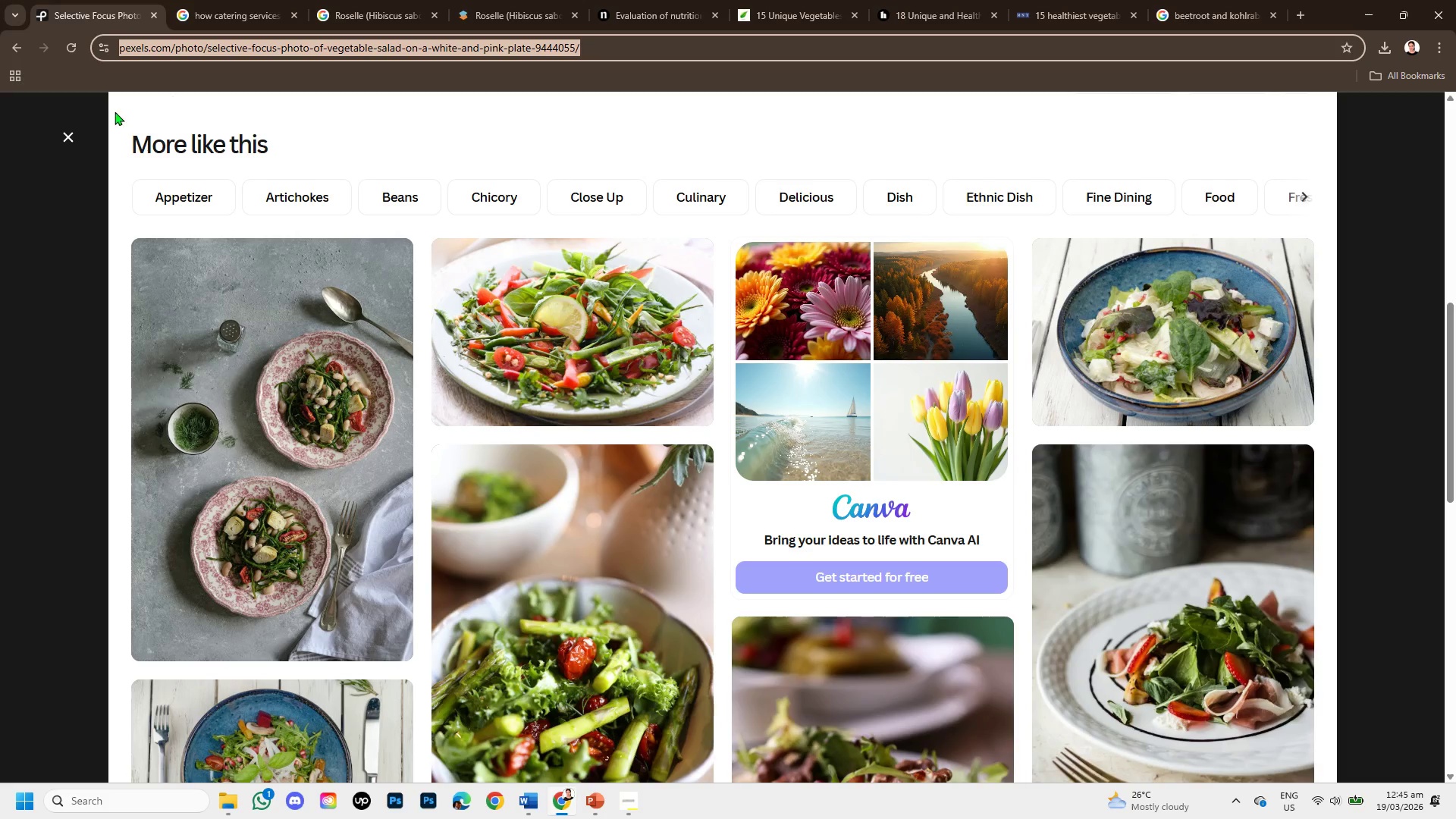 
left_click([64, 131])
 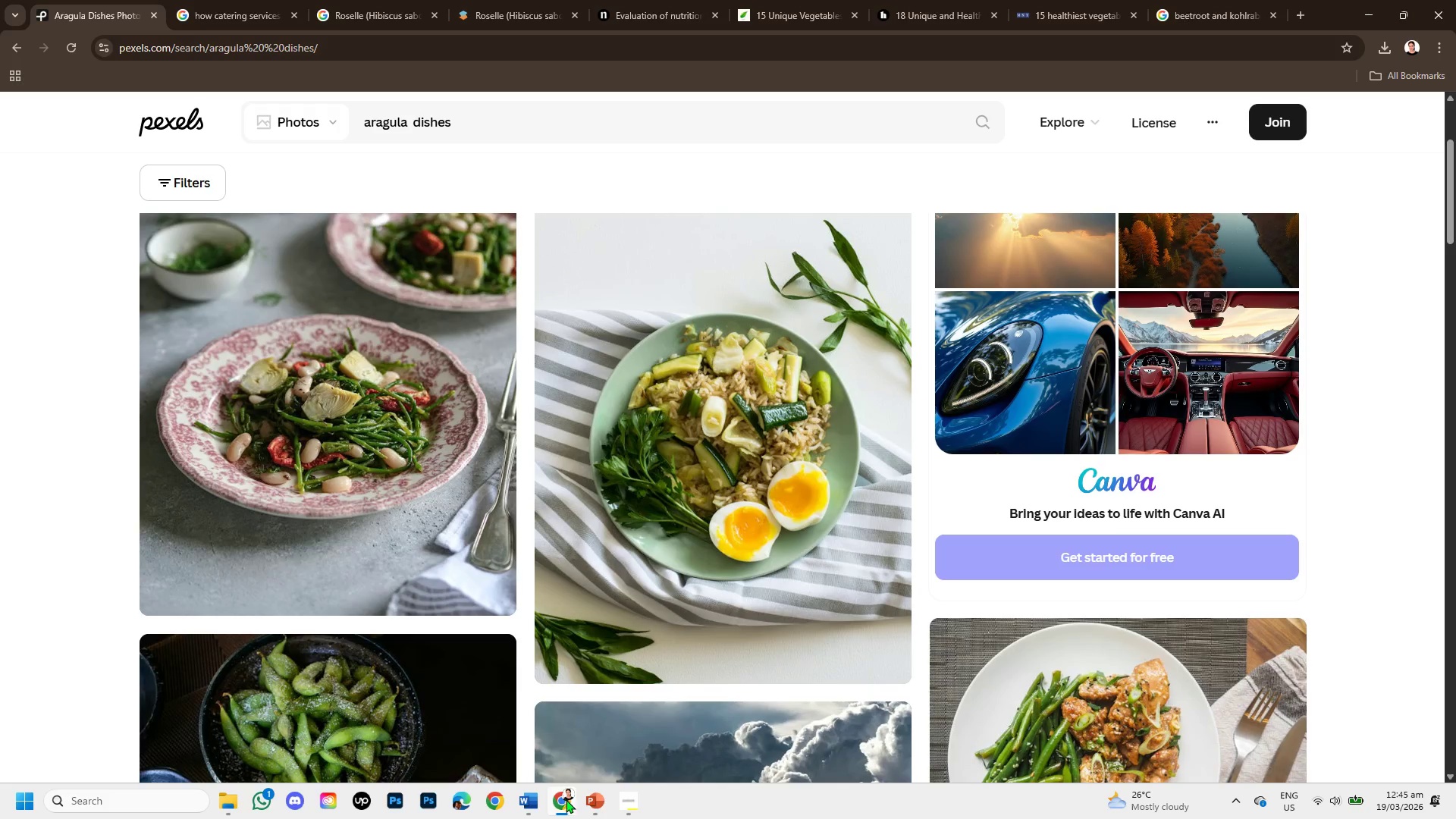 
left_click([582, 799])
 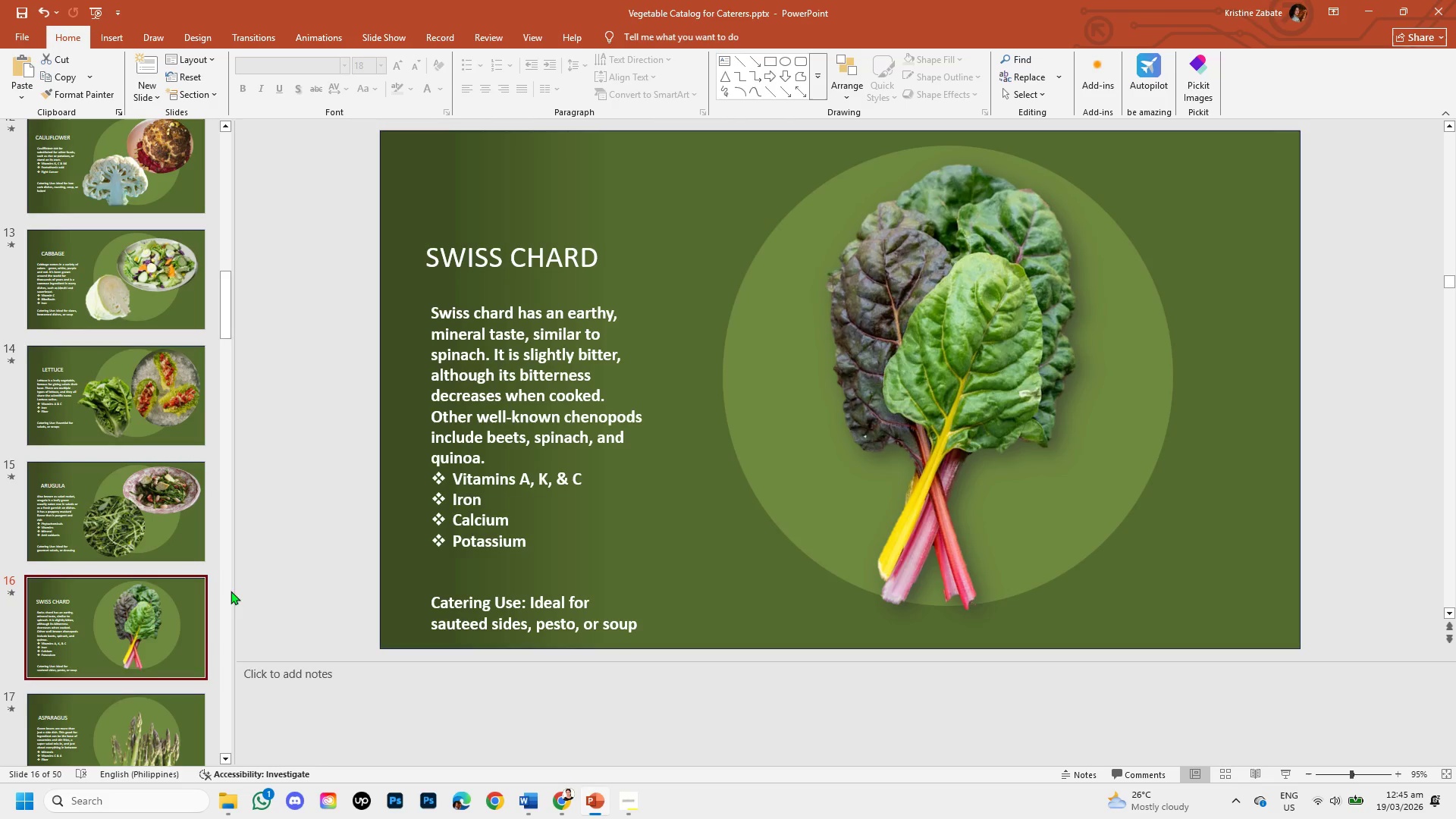 
left_click([130, 626])
 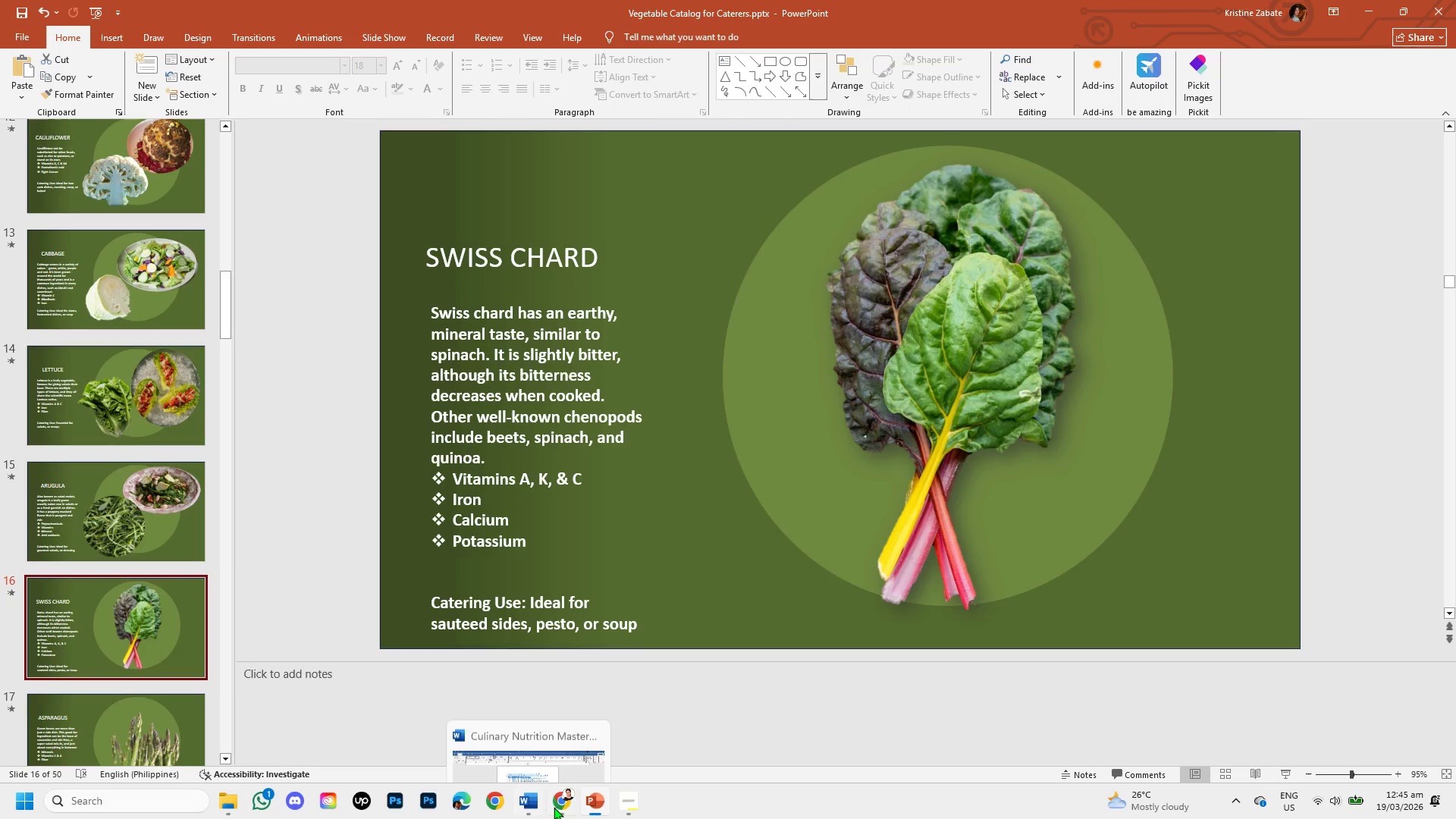 
left_click([563, 808])
 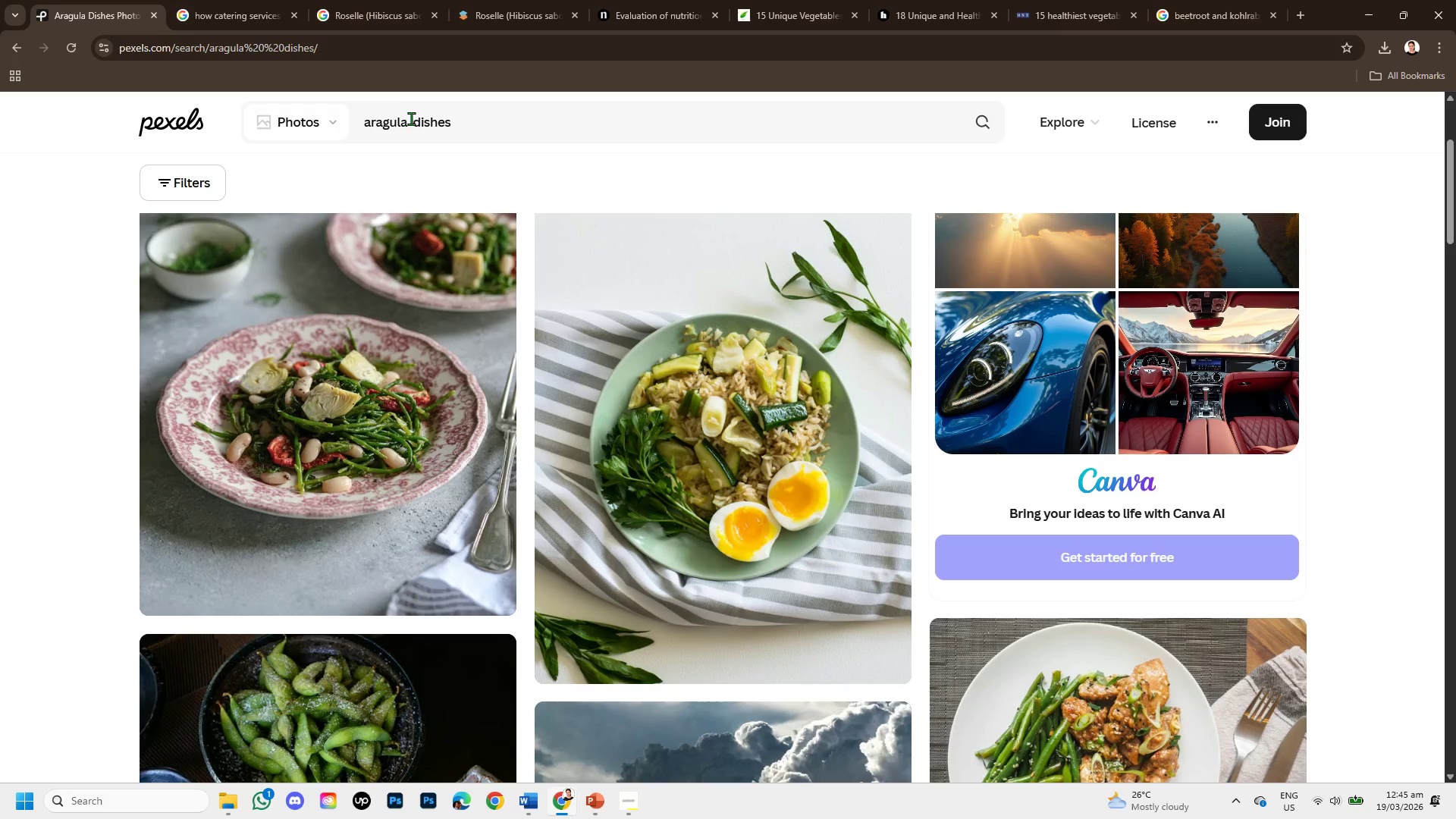 
left_click_drag(start_coordinate=[410, 121], to_coordinate=[365, 121])
 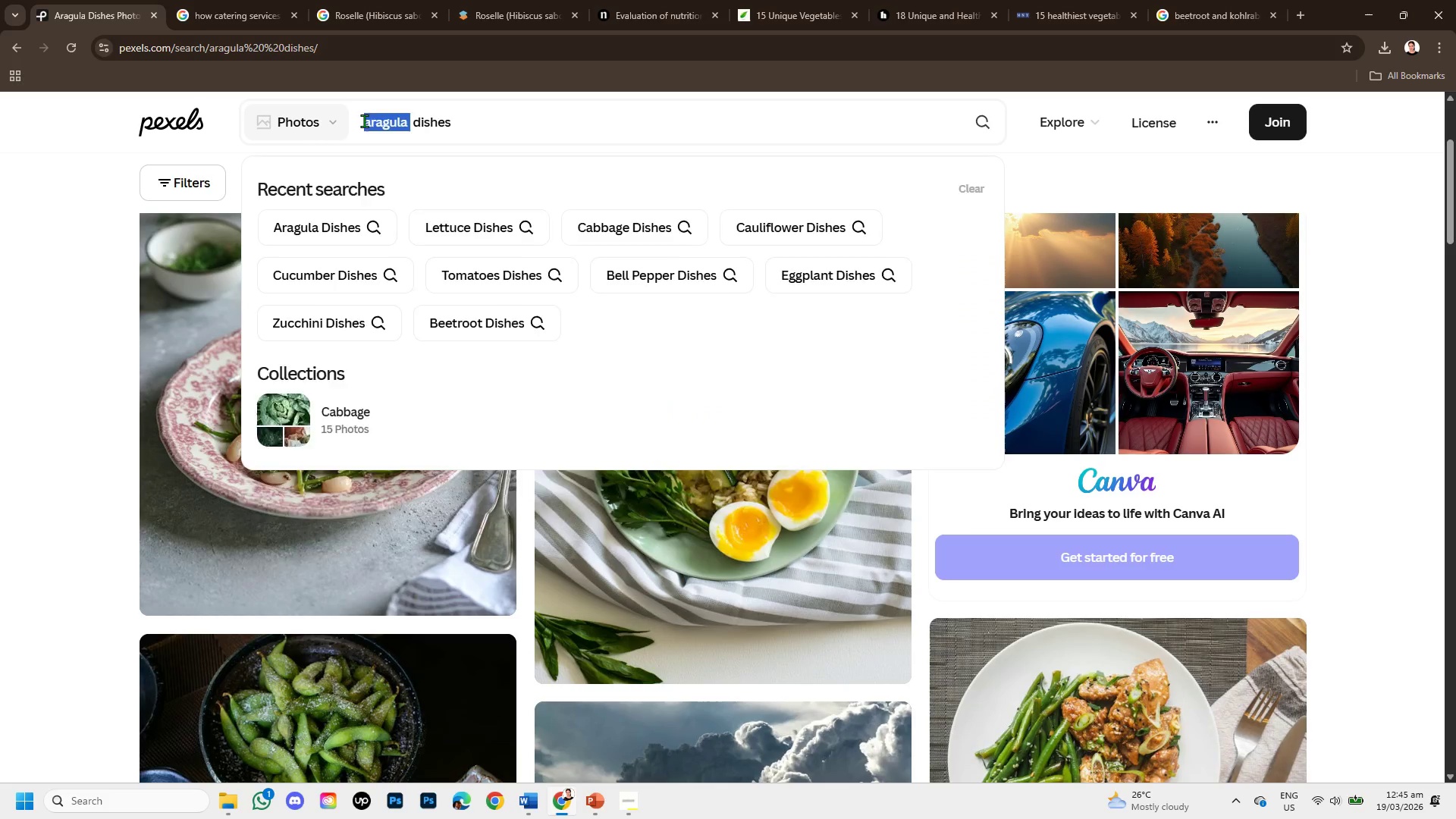 
key(Backspace)
type(swiss chard)
 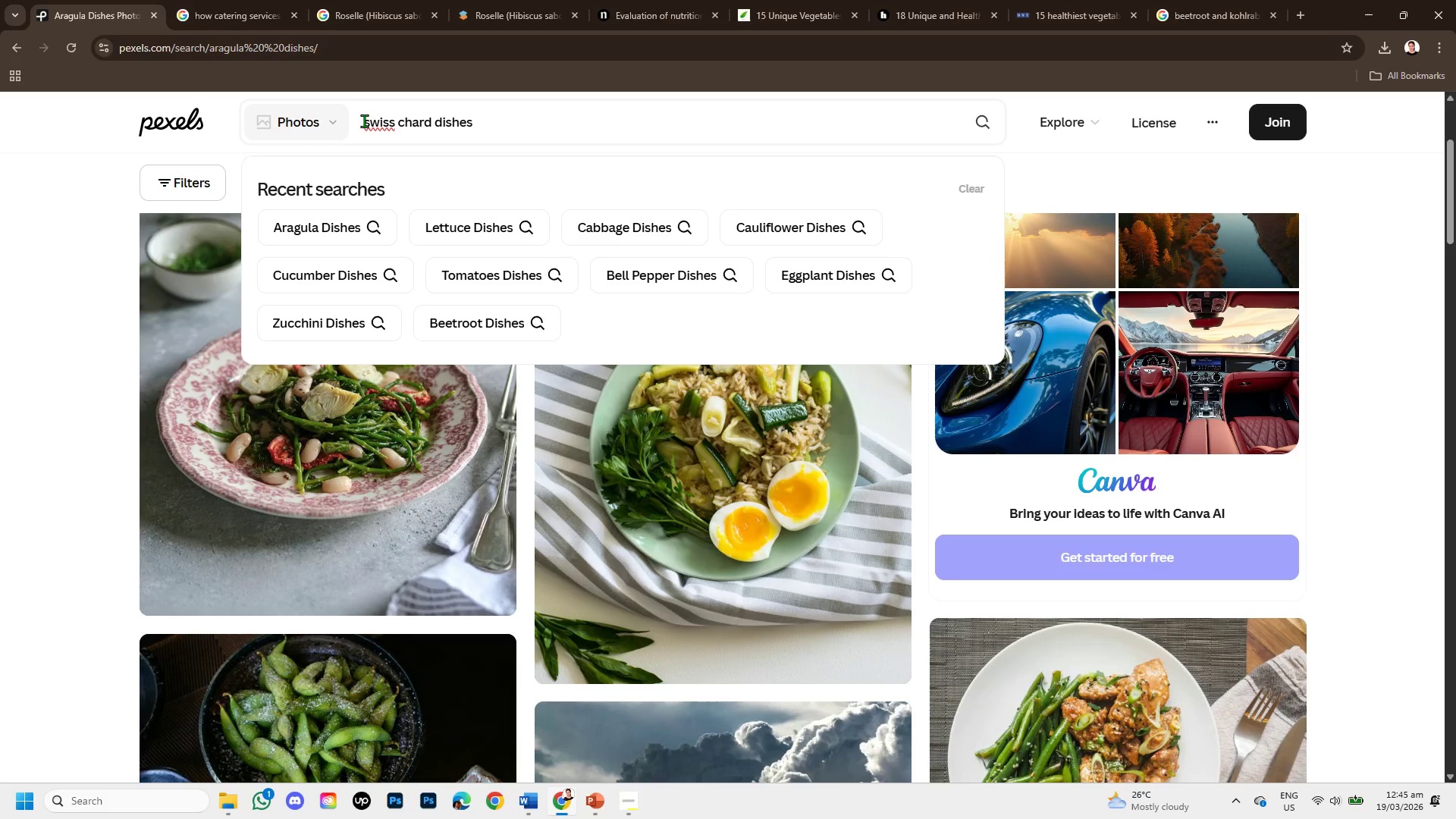 
key(Enter)
 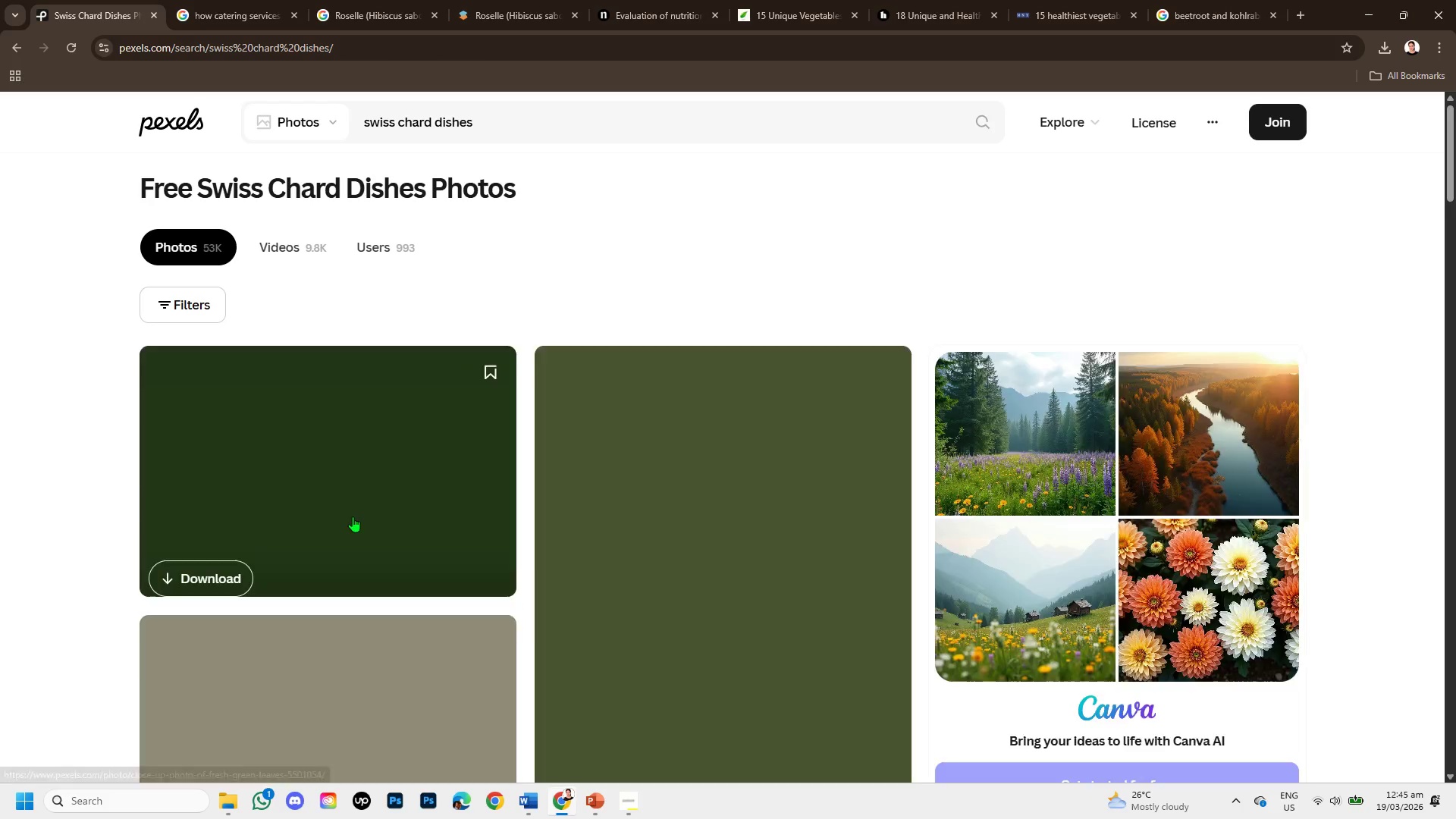 
scroll: coordinate [777, 630], scroll_direction: down, amount: 11.0
 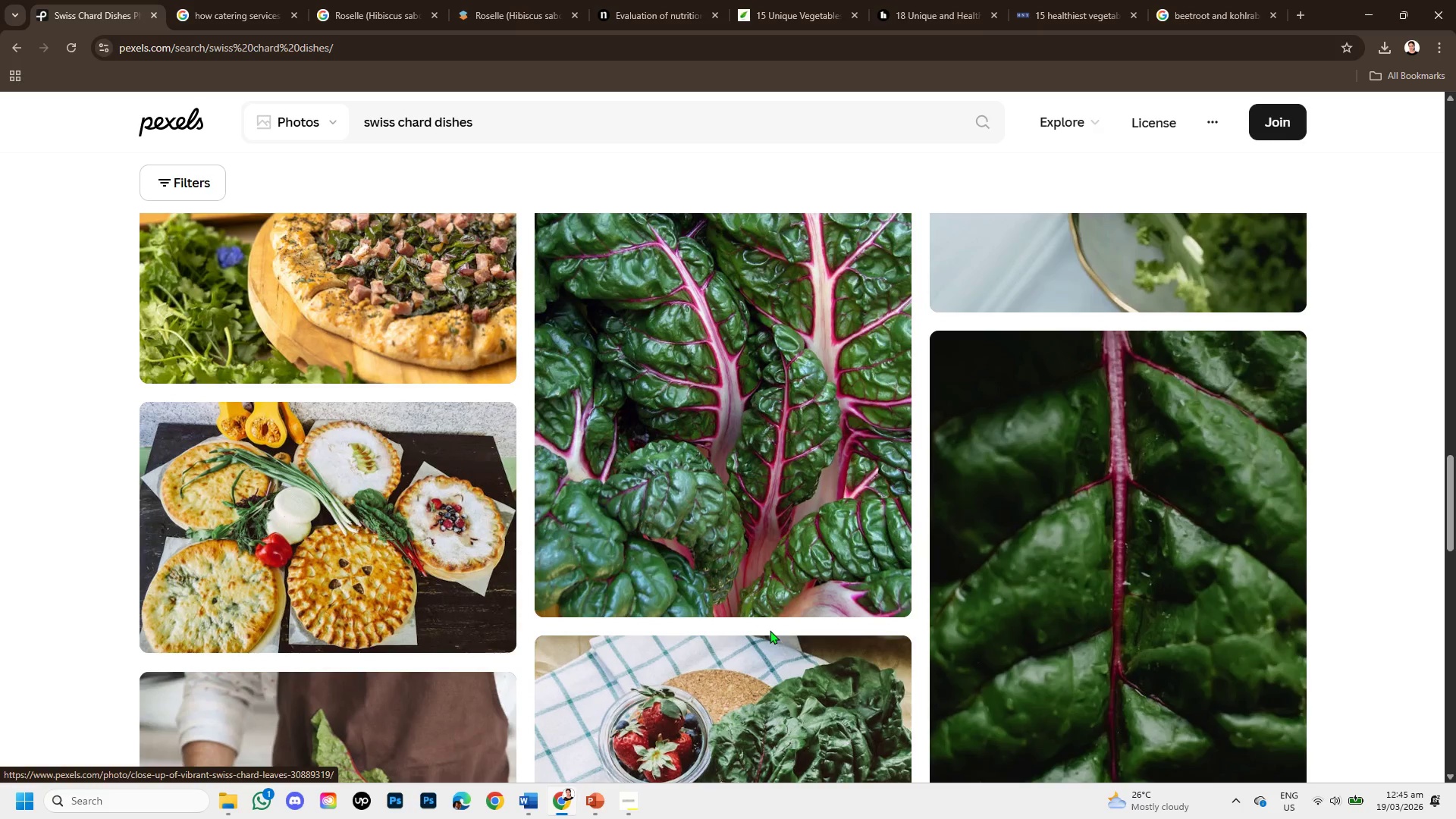 
scroll: coordinate [761, 619], scroll_direction: down, amount: 5.0
 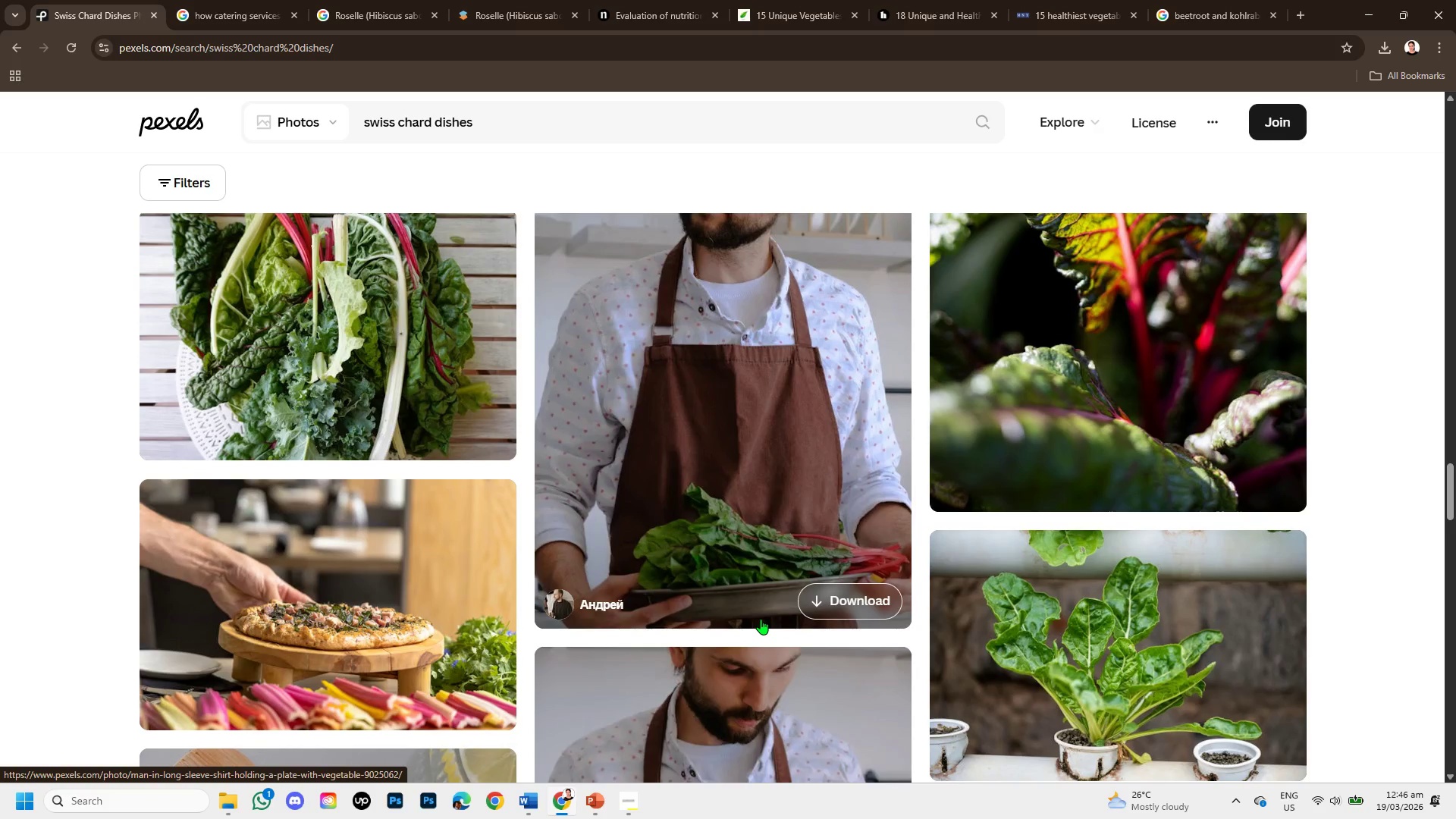 
scroll: coordinate [1112, 609], scroll_direction: up, amount: 14.0
 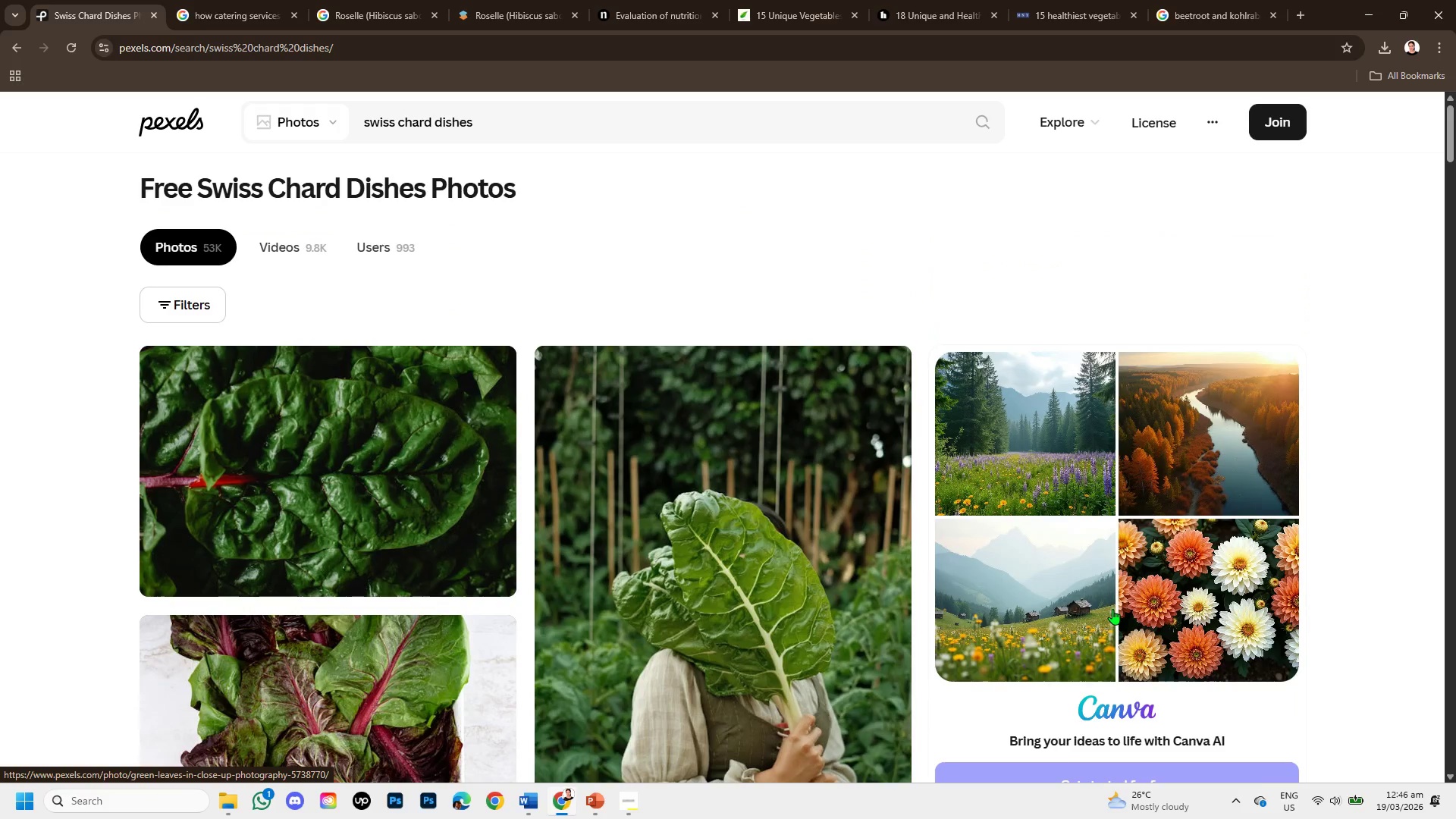 
scroll: coordinate [1112, 609], scroll_direction: down, amount: 4.0
 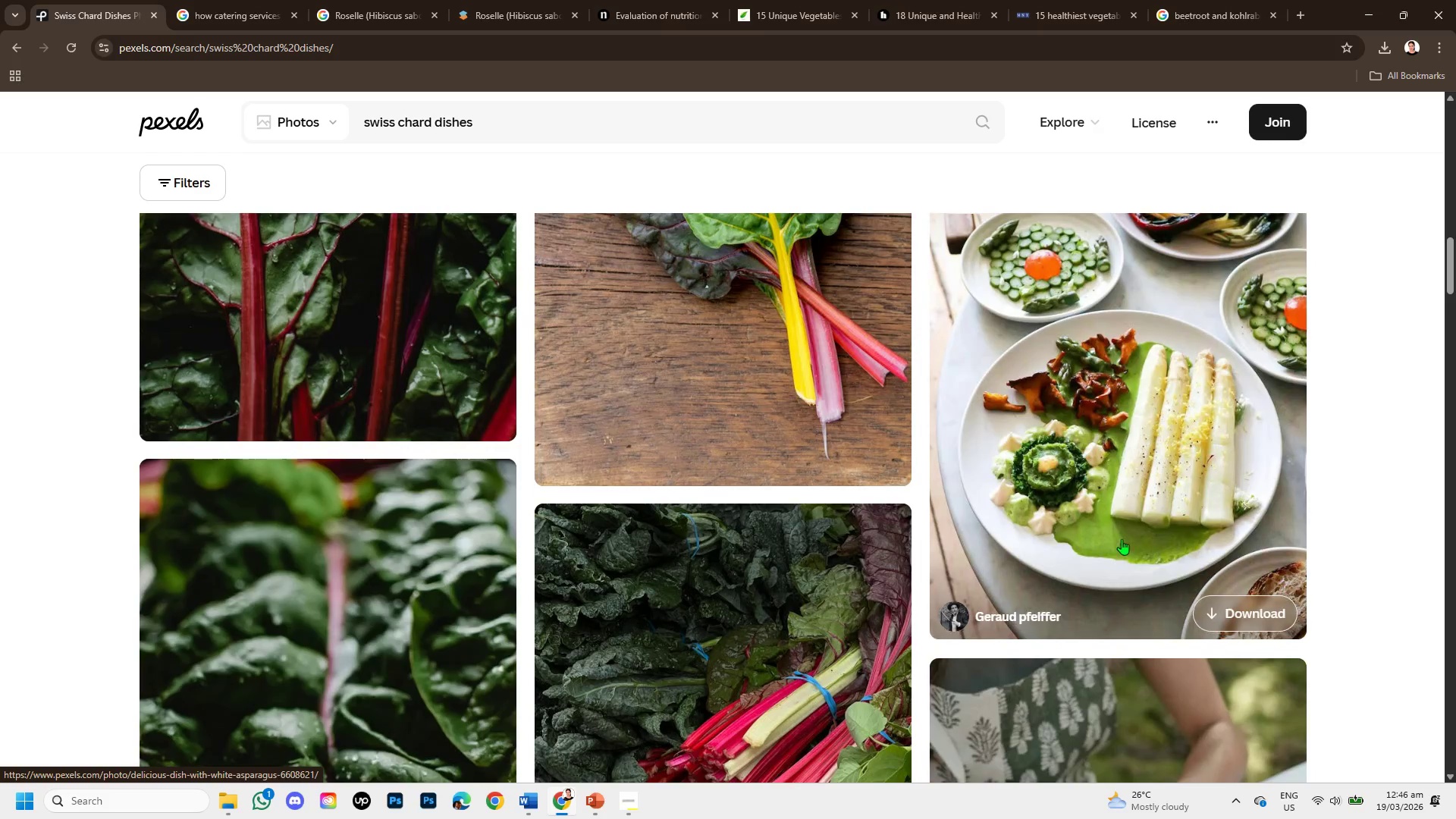 
left_click([1122, 519])
 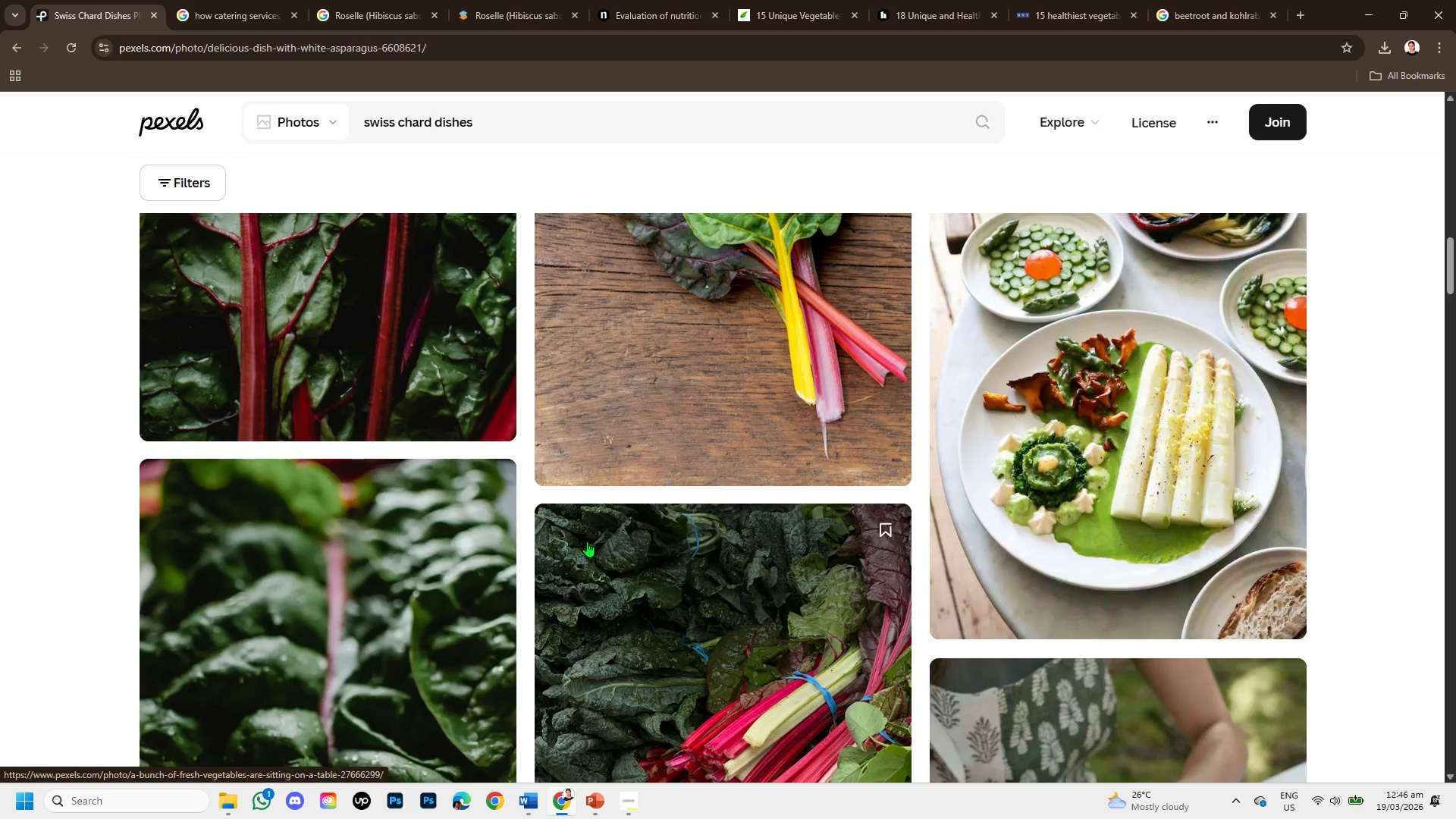 
scroll: coordinate [587, 541], scroll_direction: down, amount: 4.0
 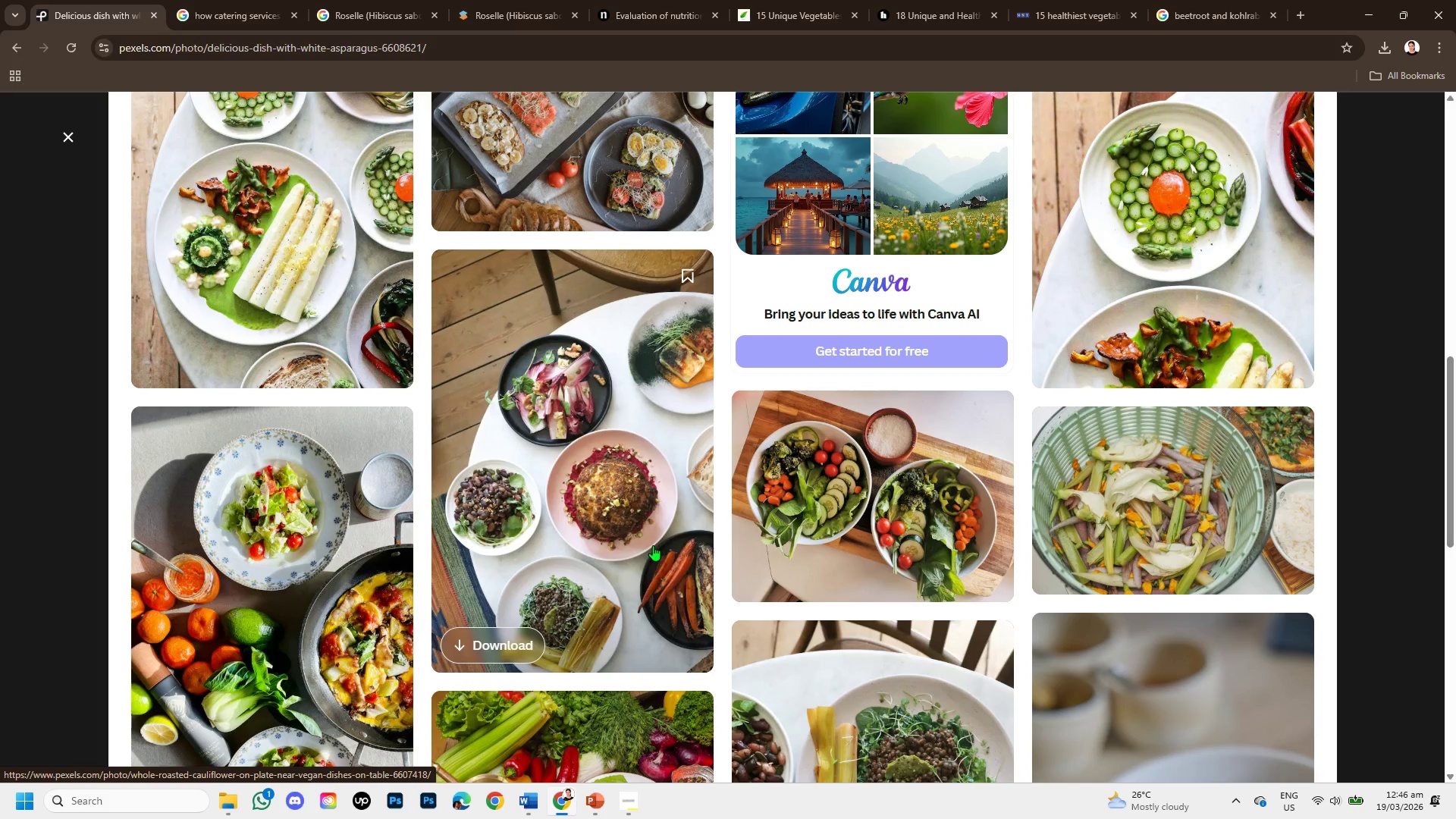 
scroll: coordinate [653, 545], scroll_direction: up, amount: 2.0
 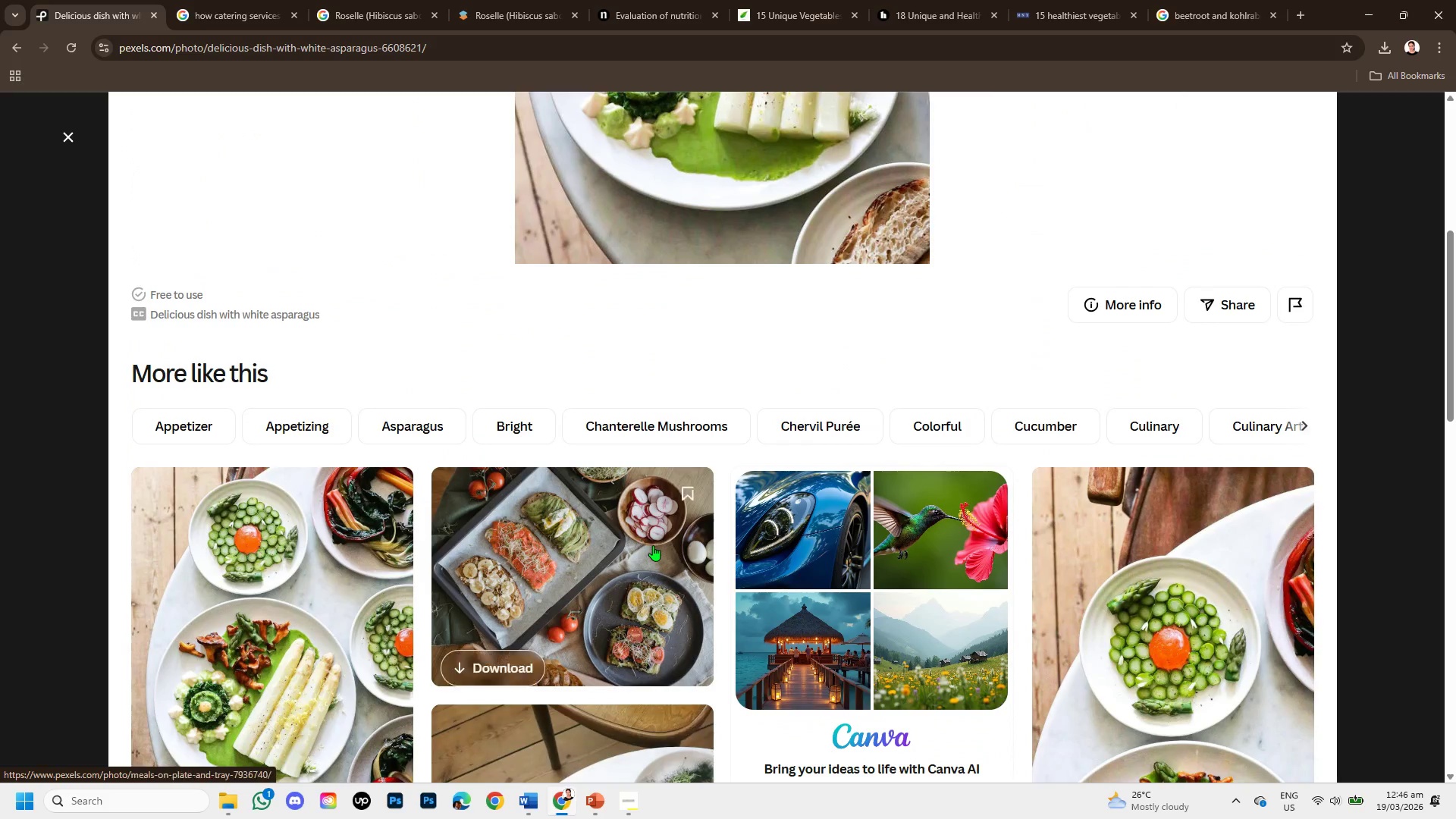 
scroll: coordinate [642, 698], scroll_direction: down, amount: 6.0
 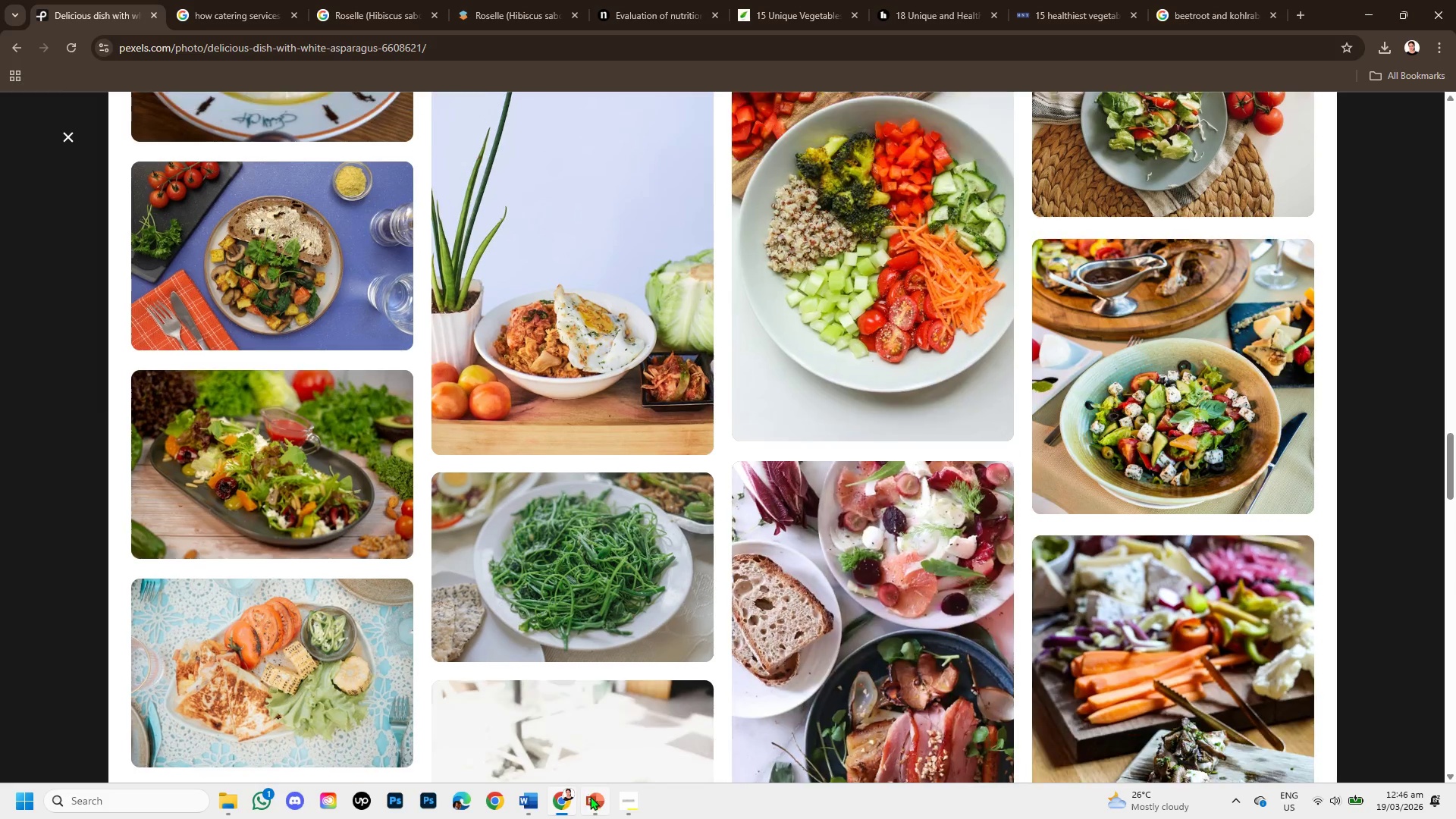 
left_click([595, 801])
 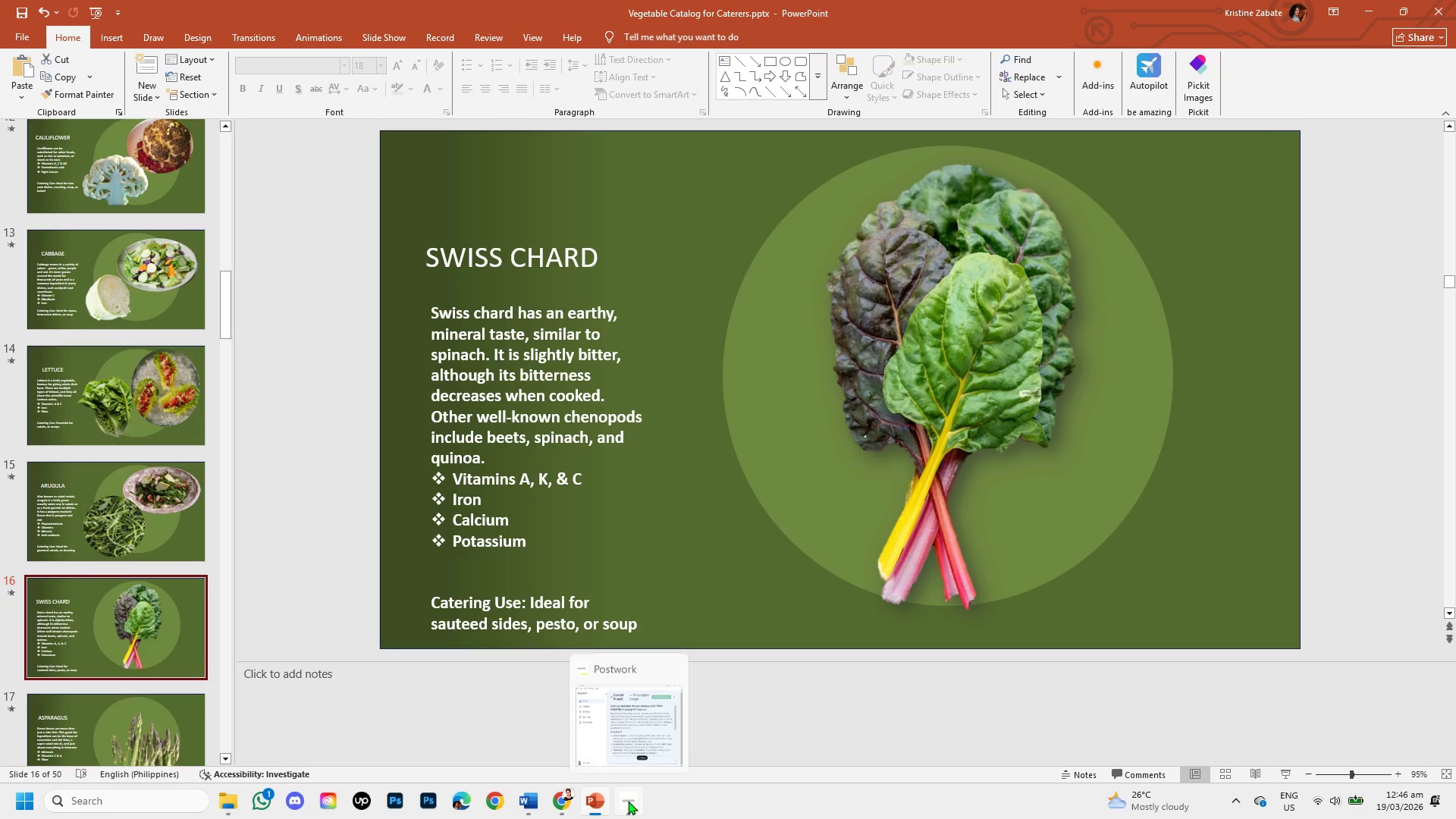 
left_click([626, 802])